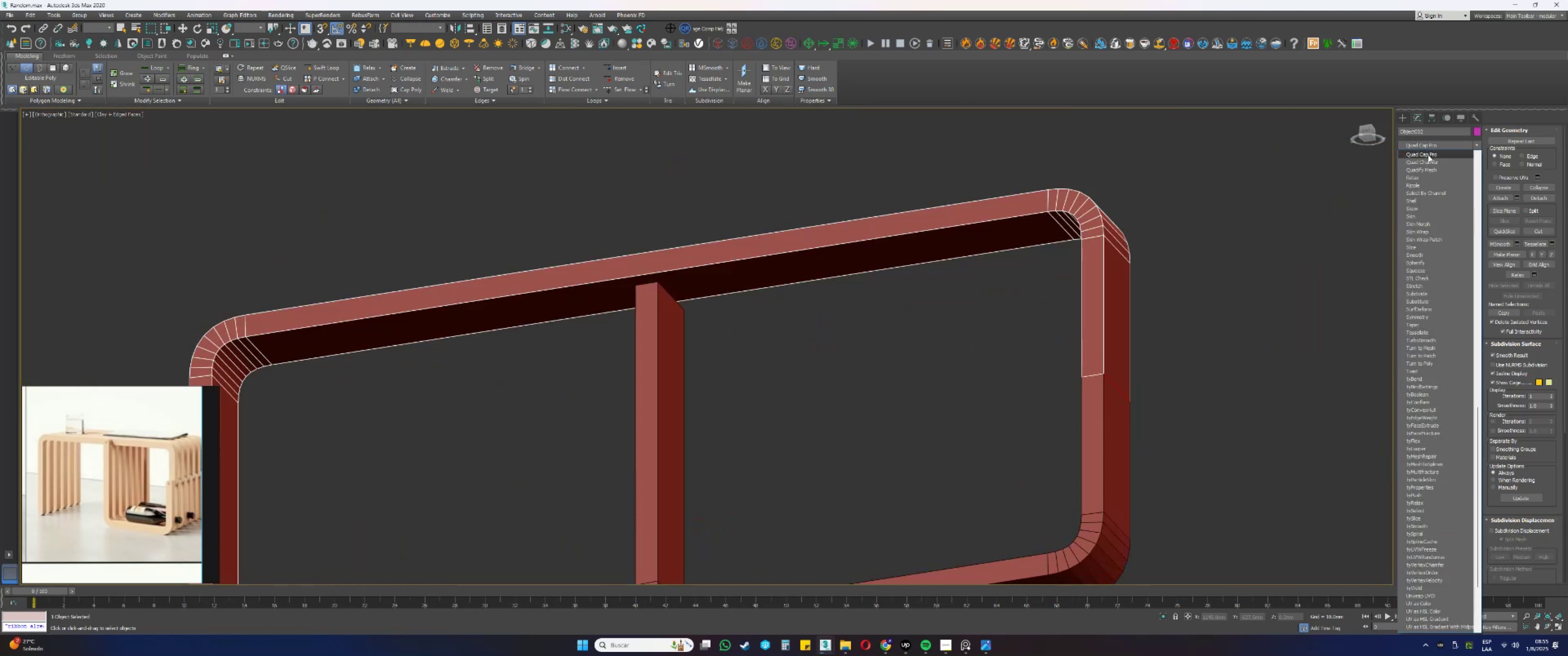 
left_click([1423, 164])
 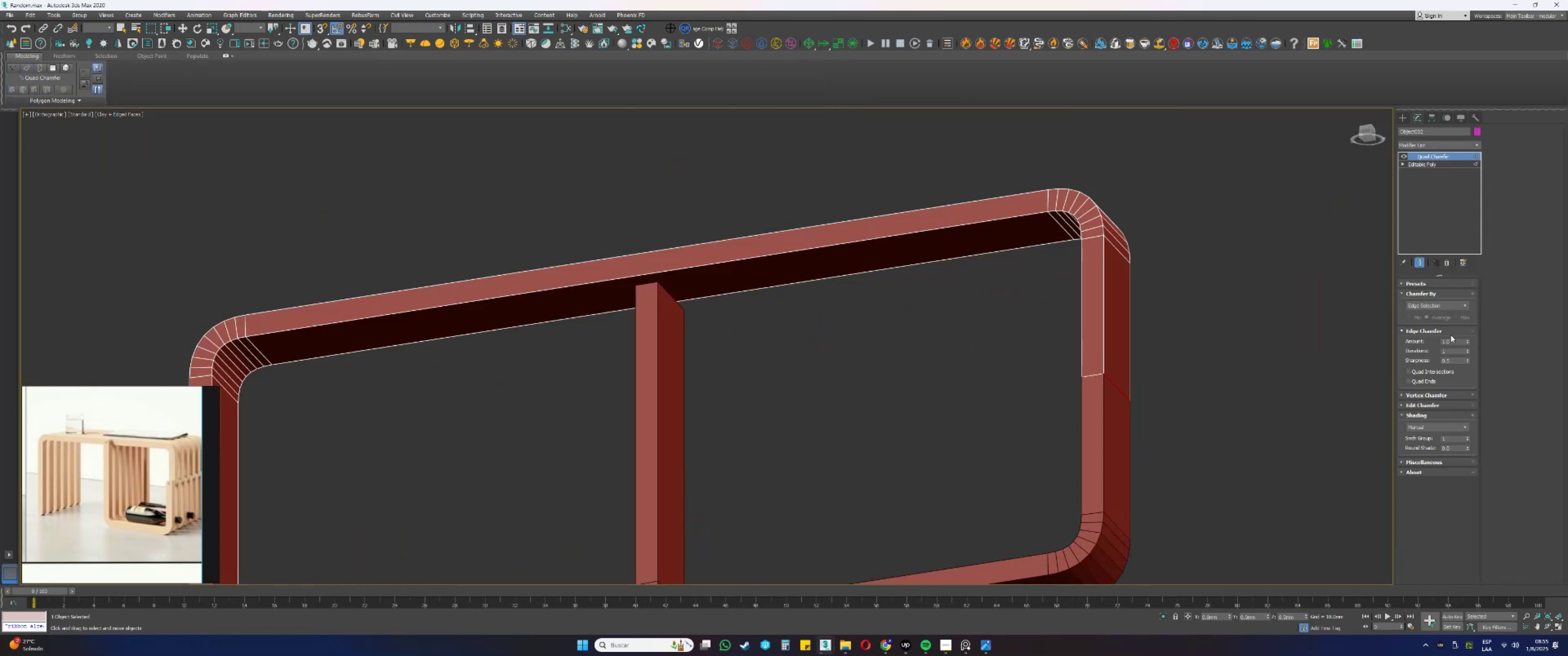 
left_click_drag(start_coordinate=[1454, 342], to_coordinate=[1420, 340])
 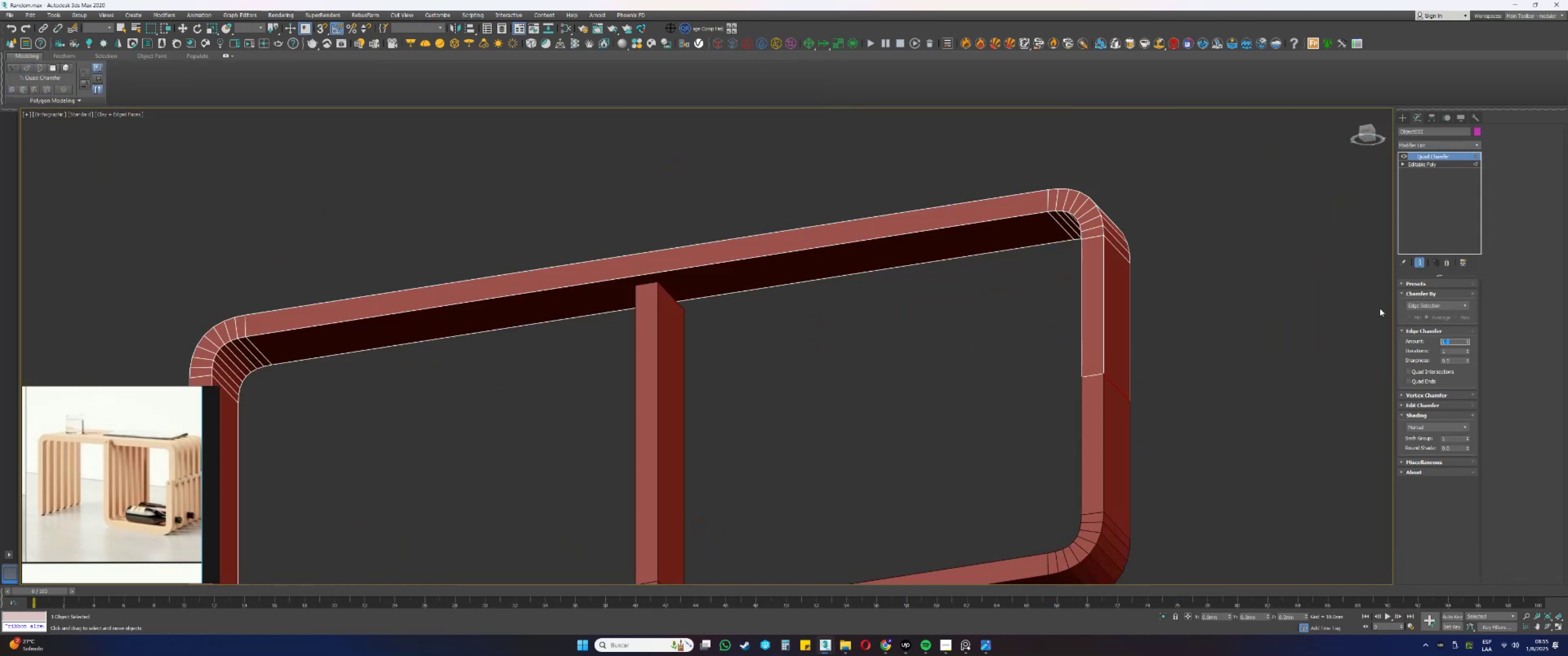 
key(Numpad1)
 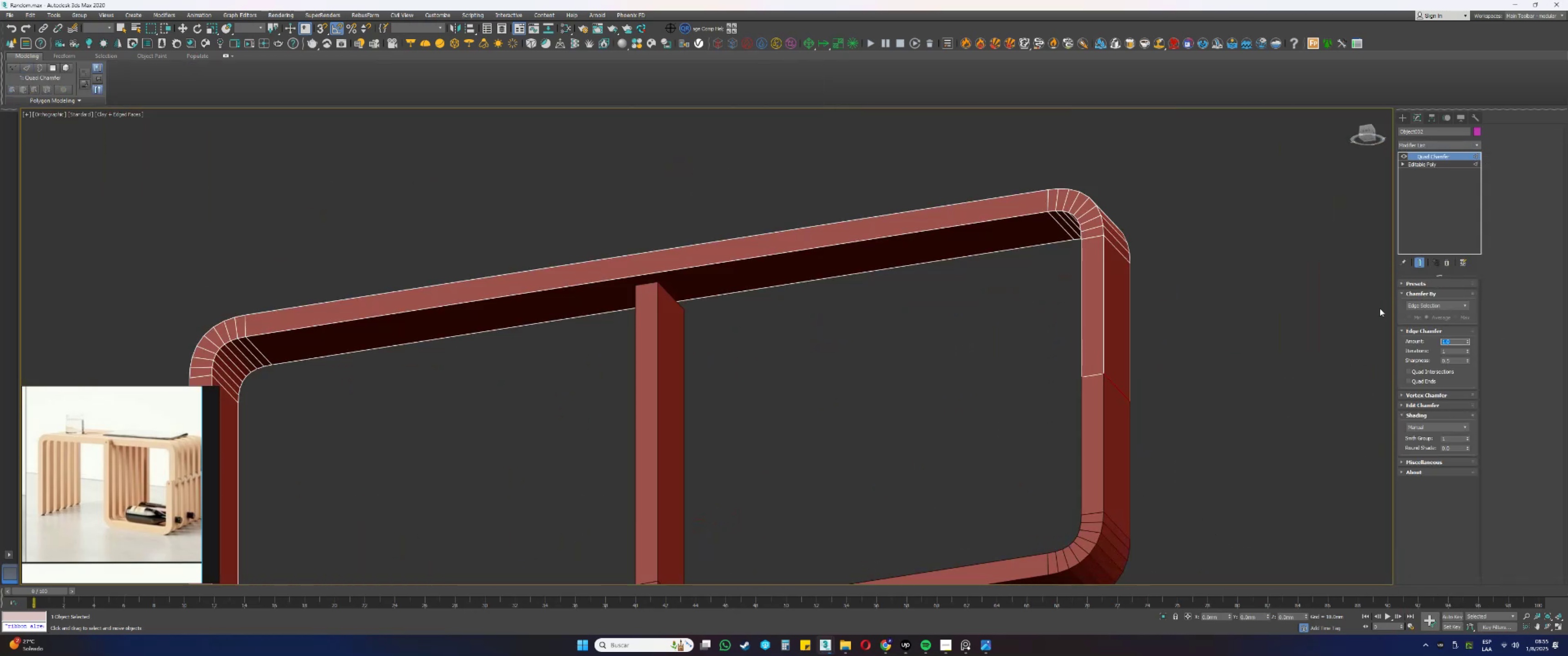 
key(Numpad0)
 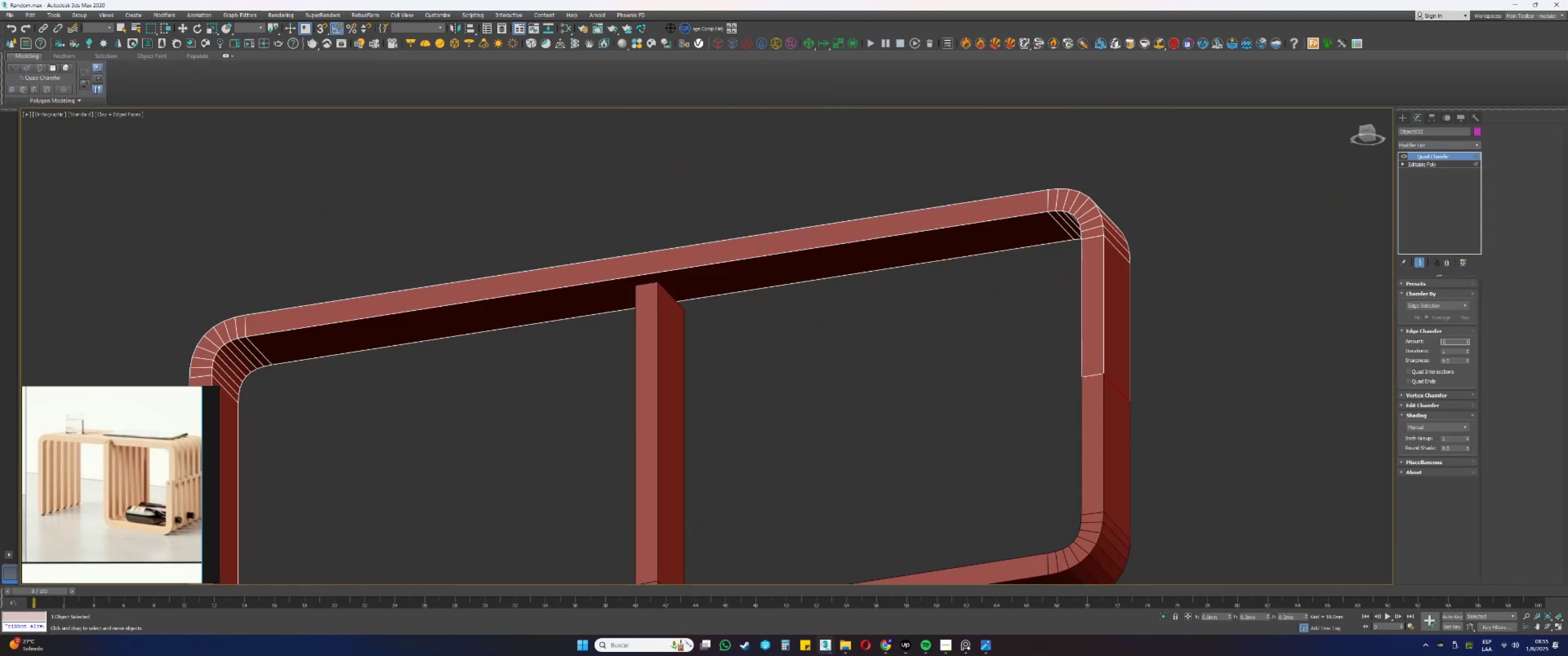 
key(NumpadEnter)
 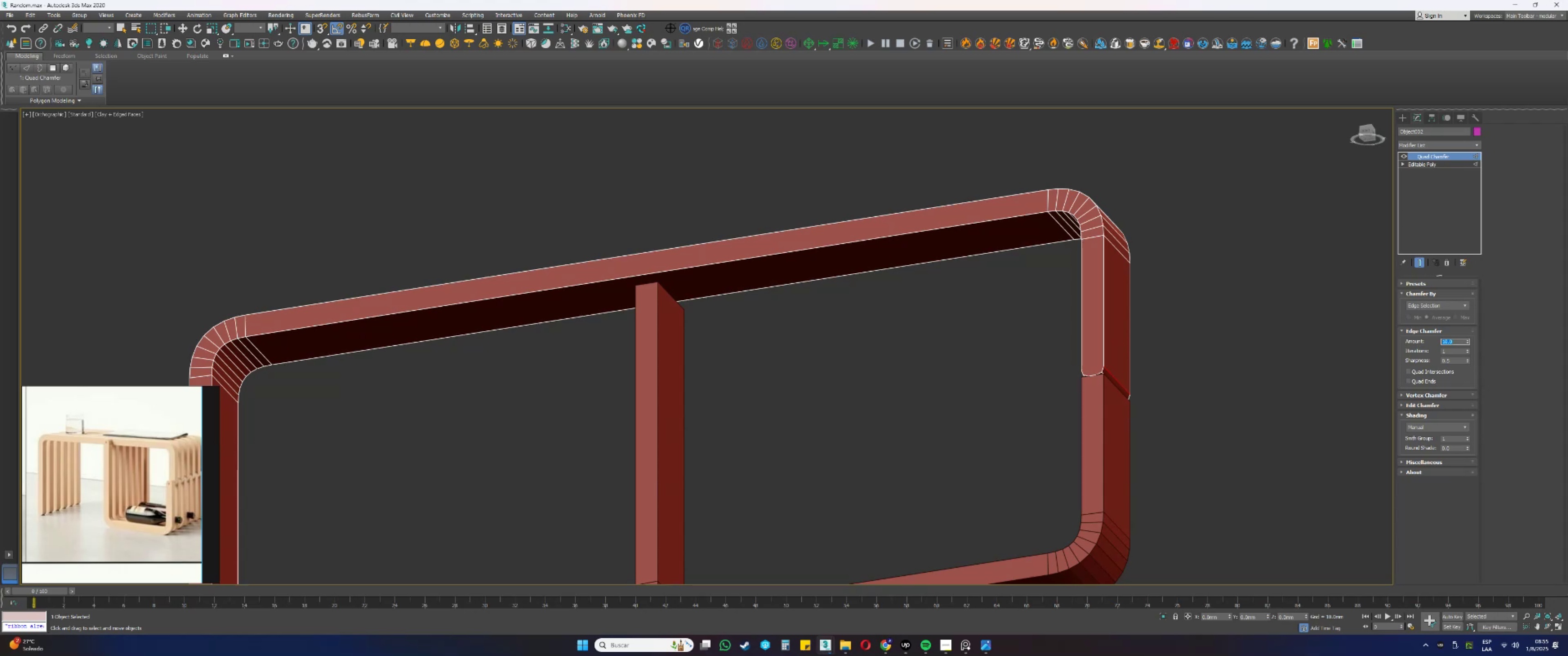 
key(Numpad1)
 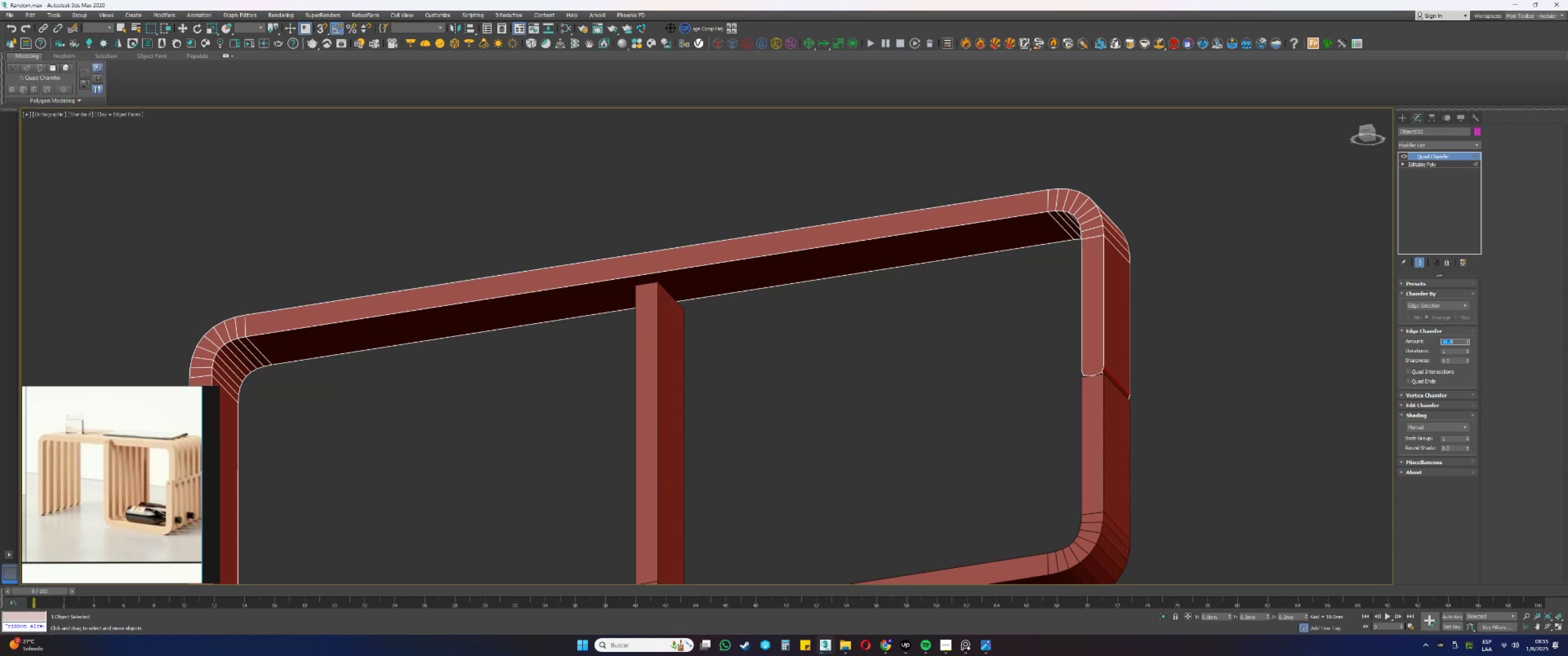 
key(Numpad5)
 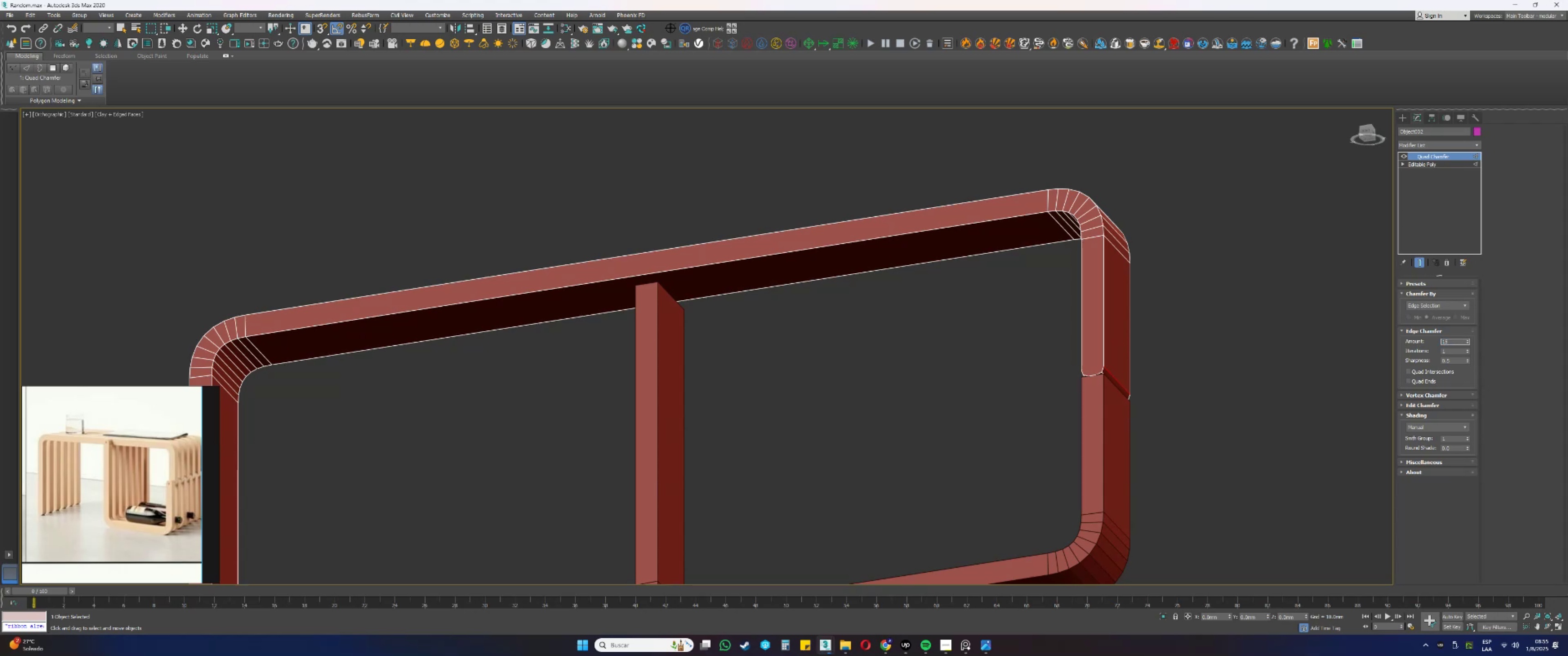 
key(NumpadEnter)
 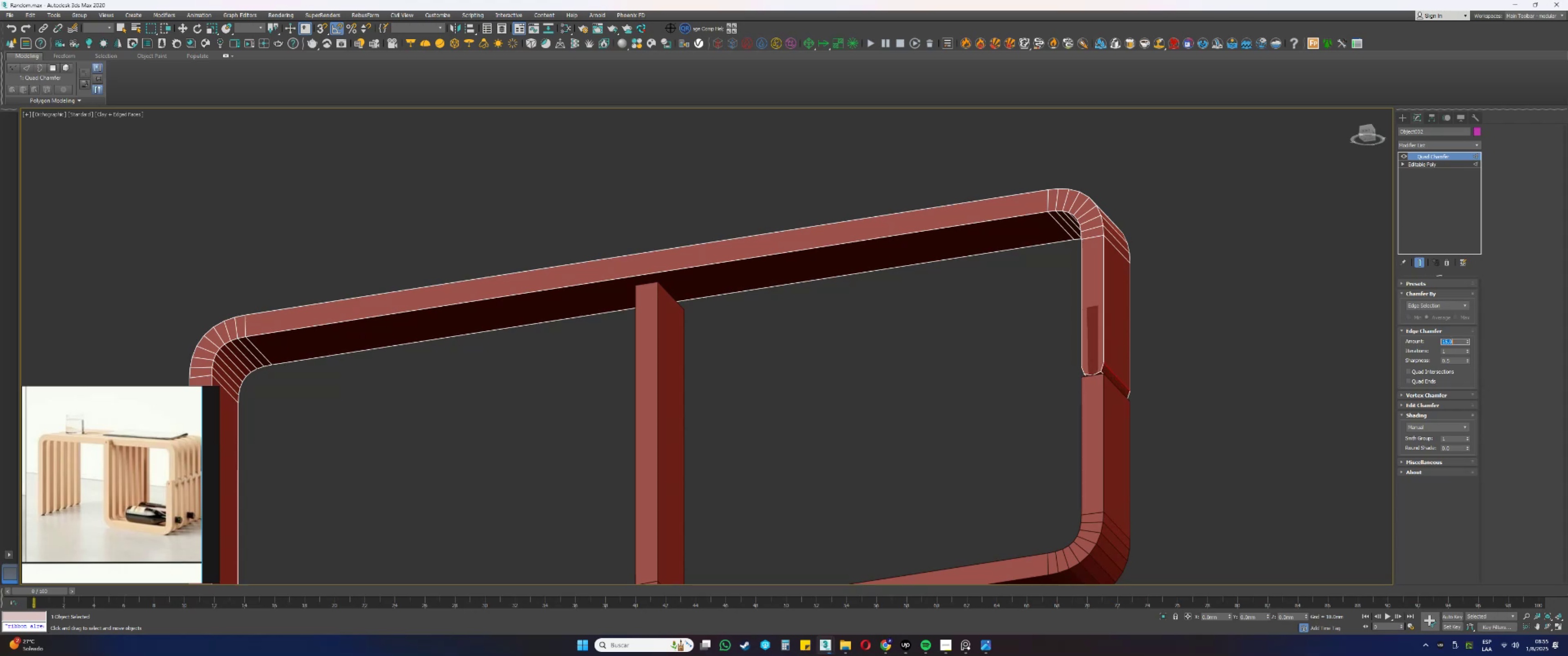 
key(Numpad1)
 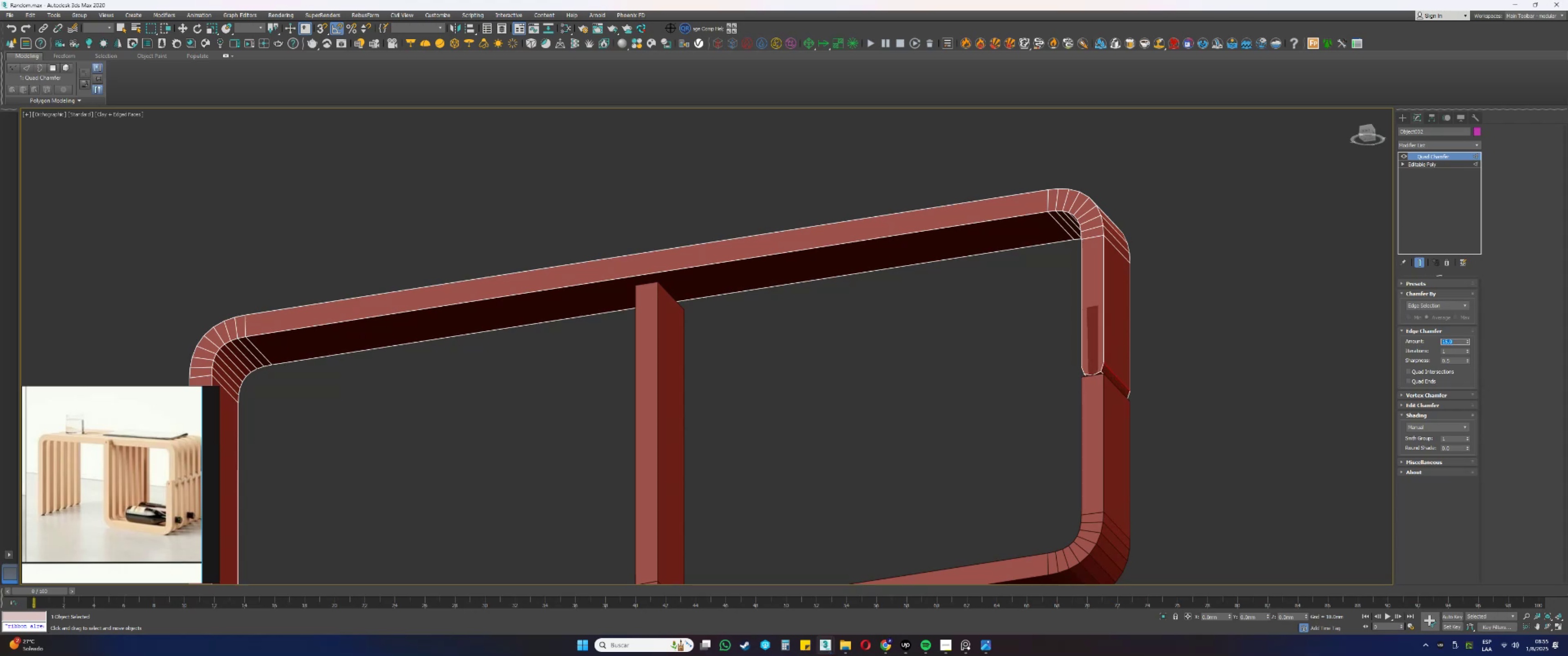 
key(Numpad0)
 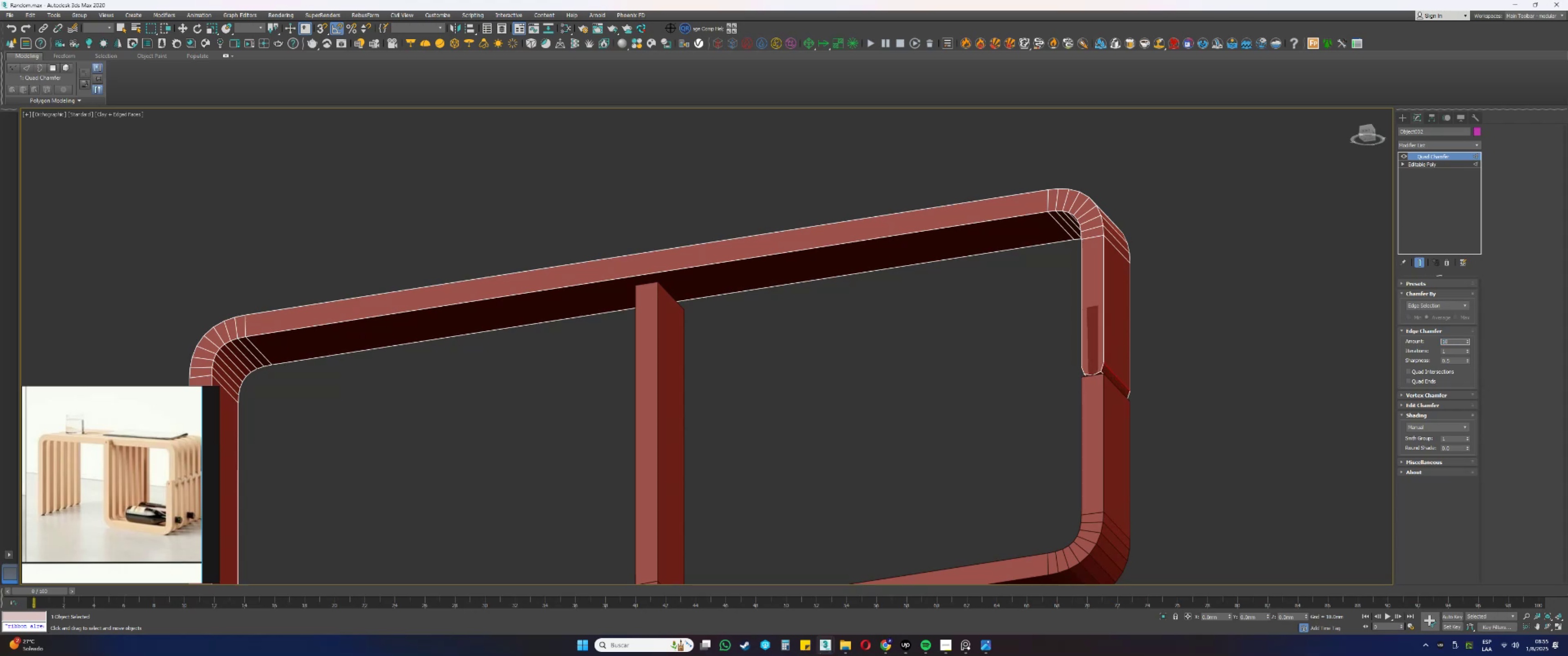 
key(NumpadEnter)
 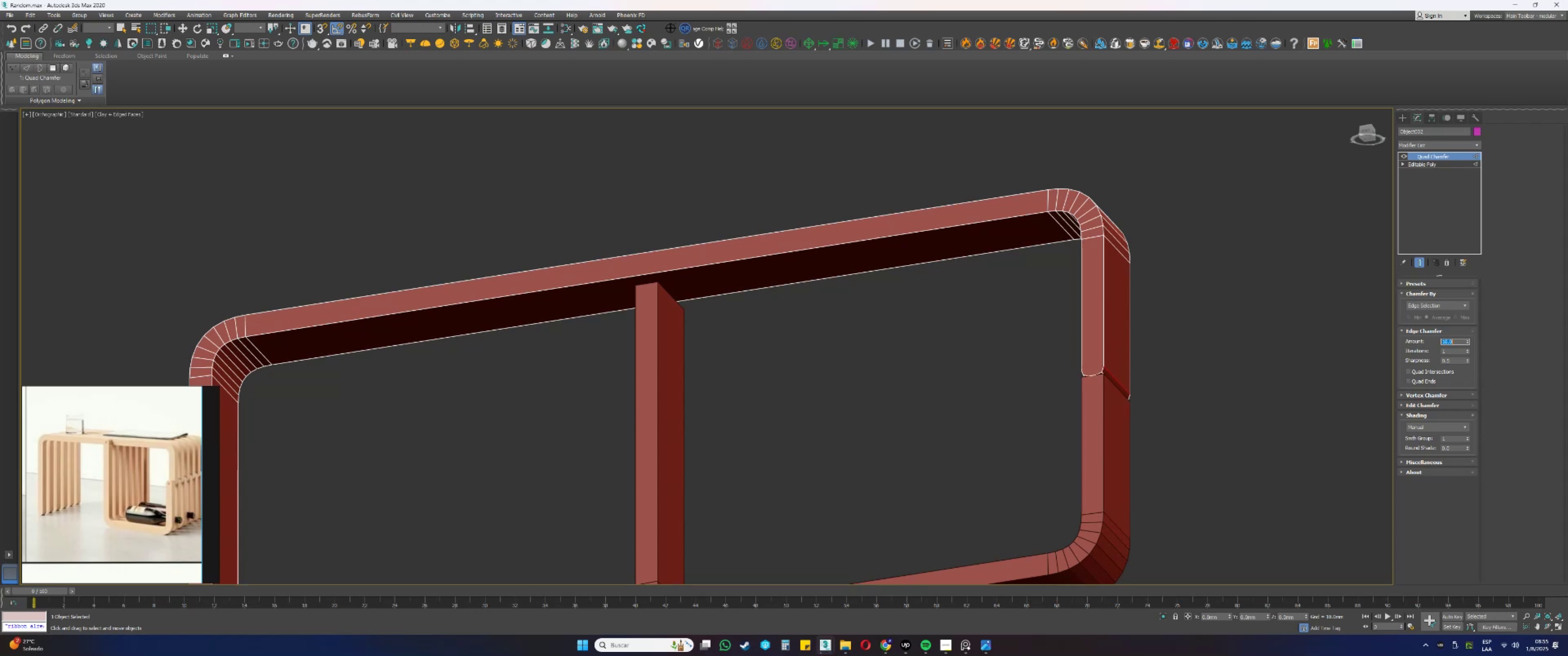 
key(Numpad1)
 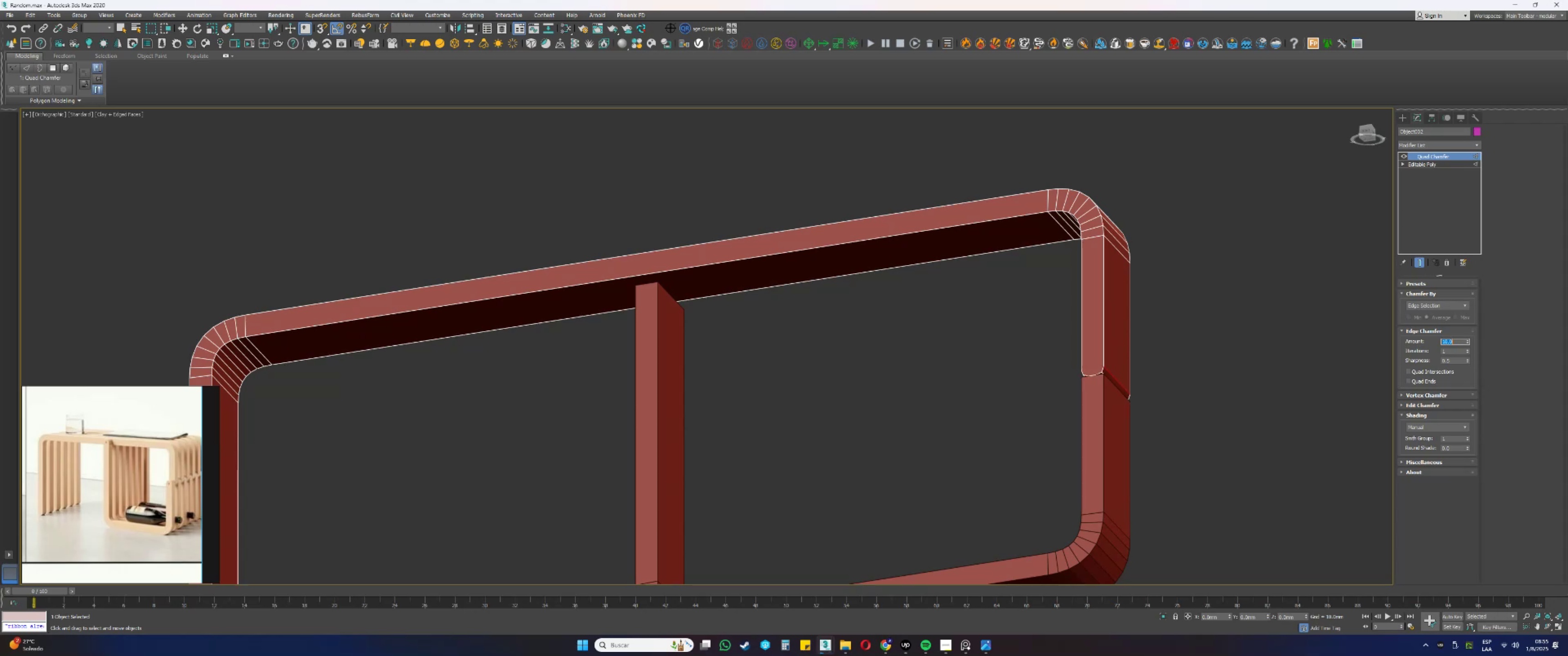 
key(Numpad2)
 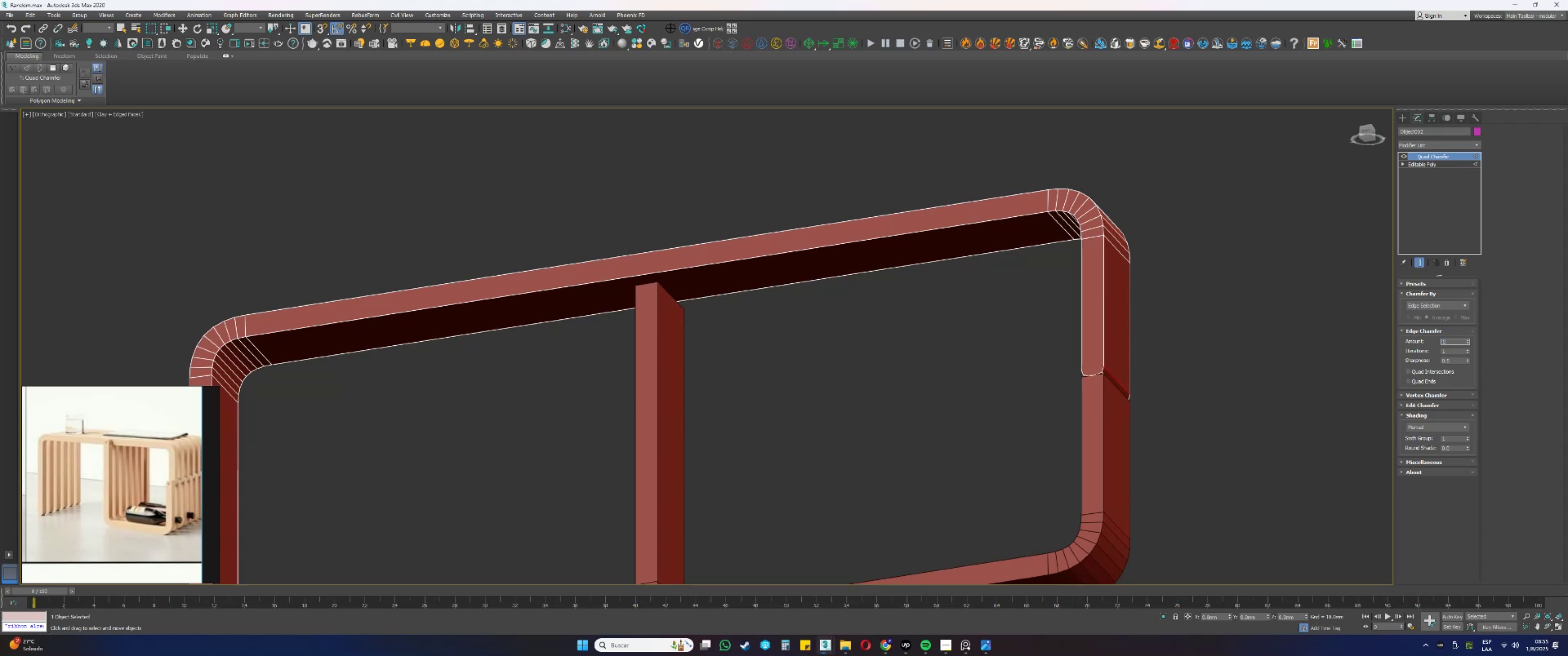 
key(NumpadEnter)
 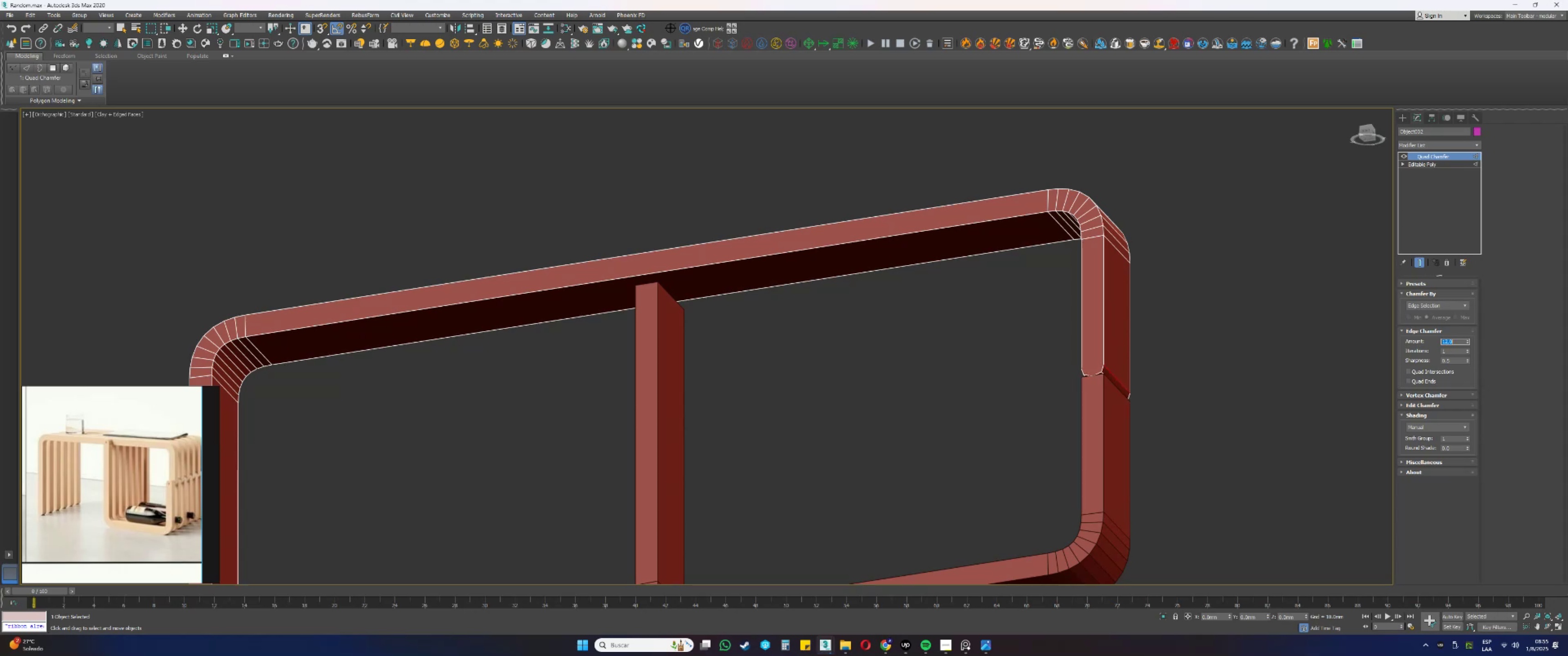 
scroll: coordinate [1106, 272], scroll_direction: down, amount: 1.0
 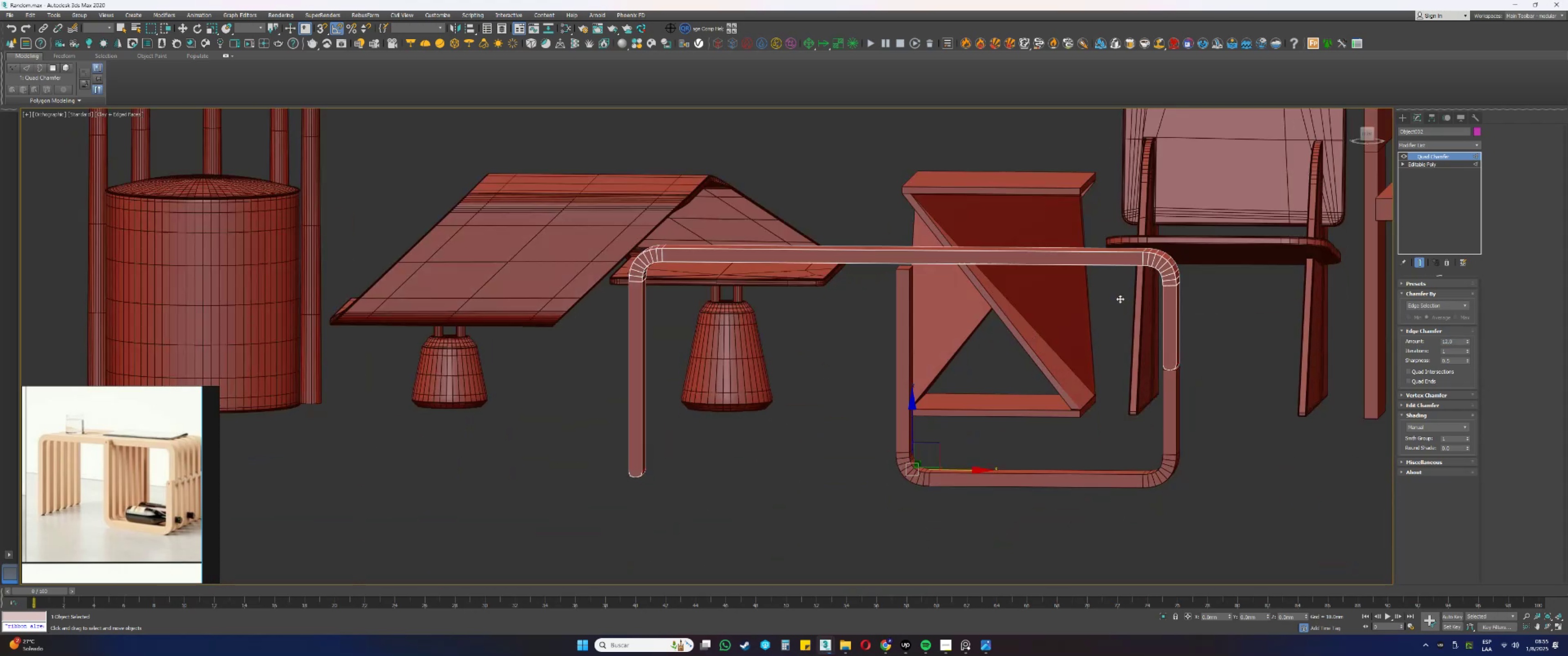 
hold_key(key=AltLeft, duration=0.39)
 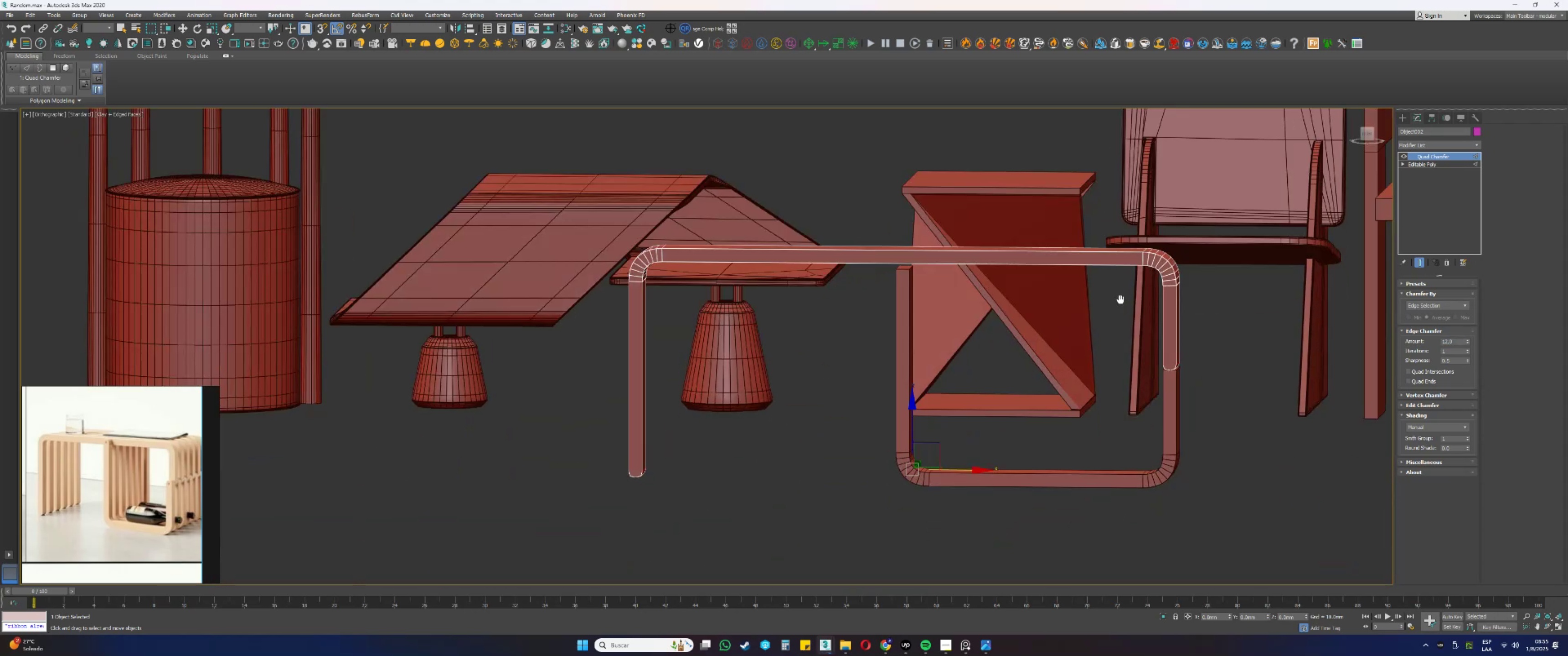 
hold_key(key=AltLeft, duration=0.34)
 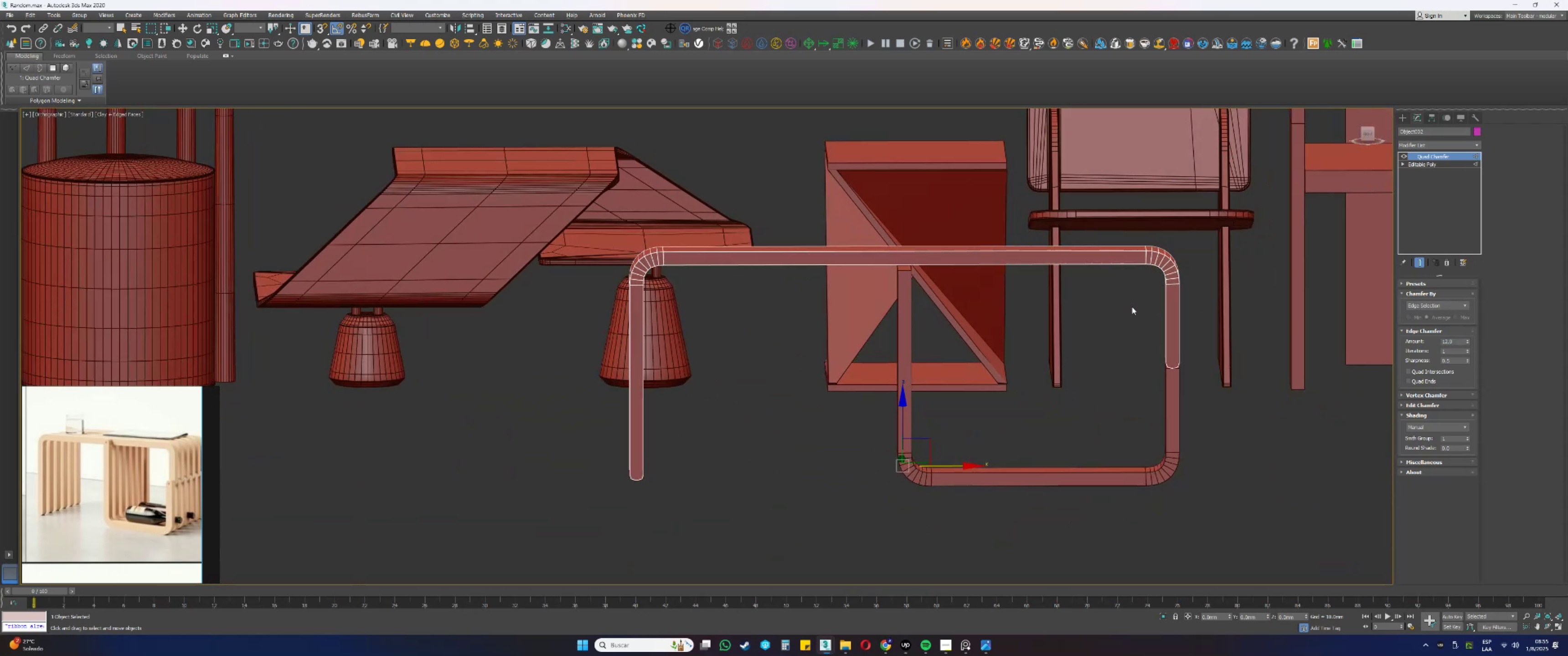 
hold_key(key=AltLeft, duration=0.32)
 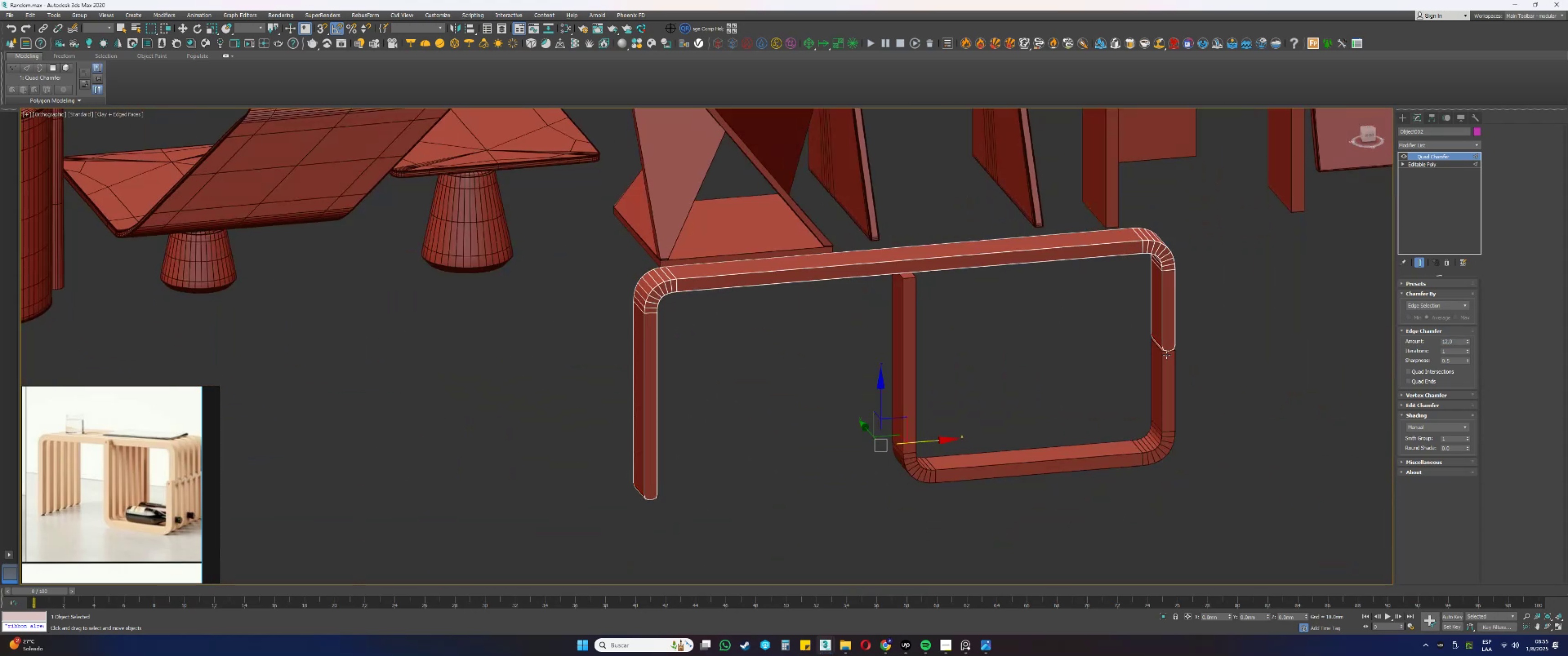 
scroll: coordinate [1170, 342], scroll_direction: up, amount: 5.0
 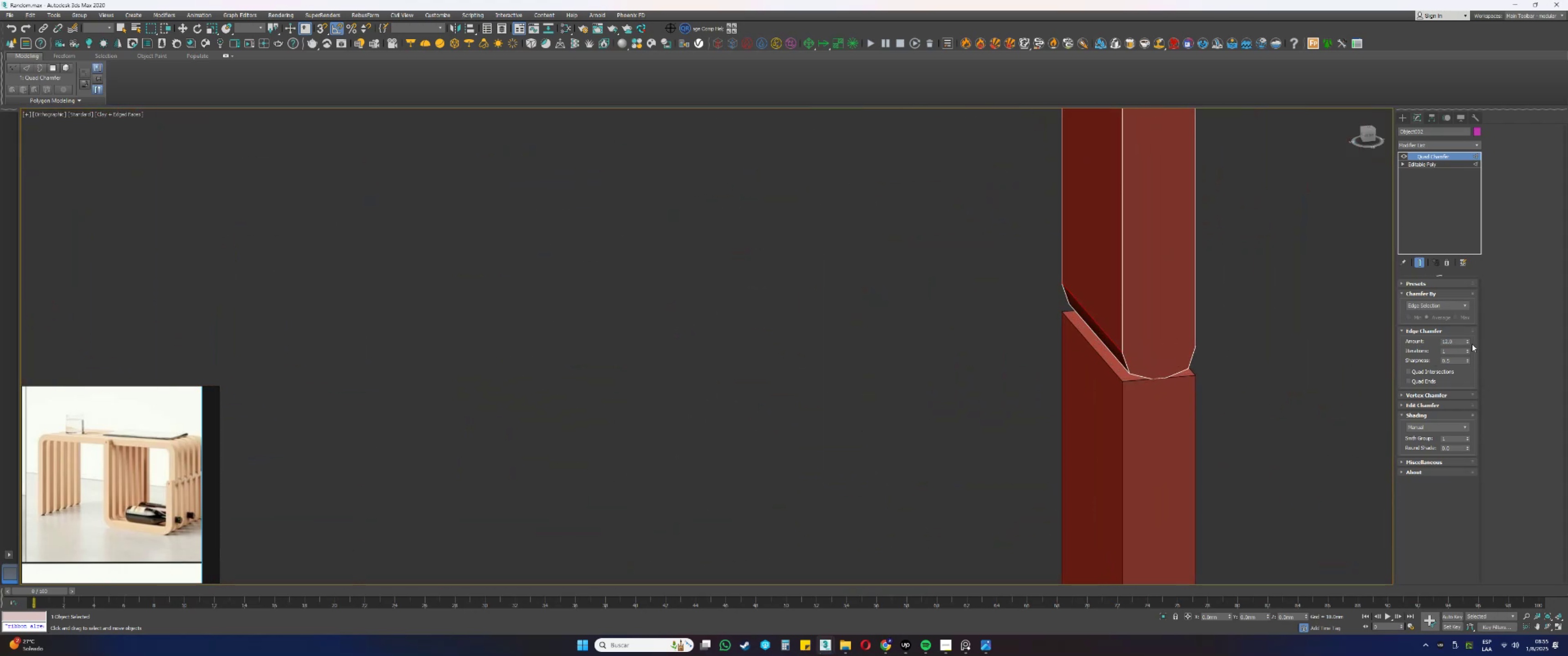 
left_click([1468, 349])
 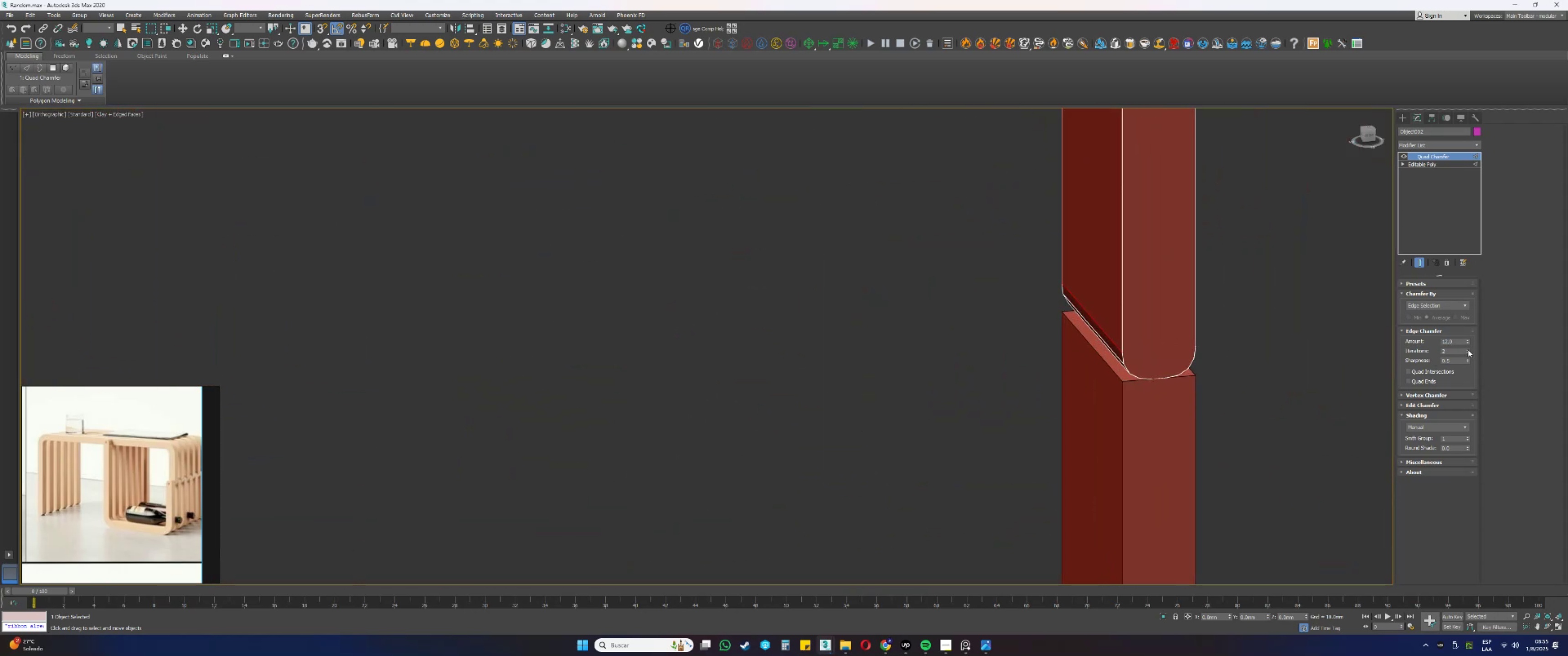 
key(F3)
 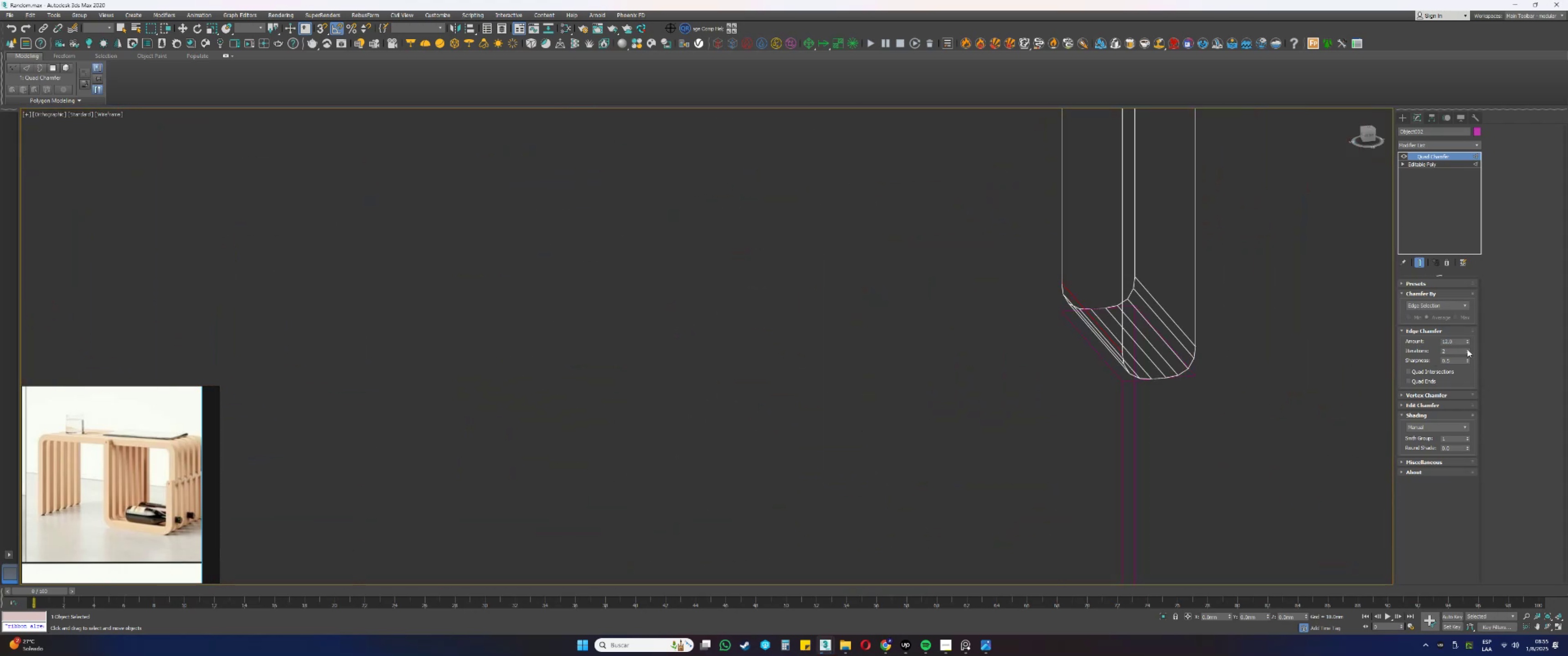 
key(F3)
 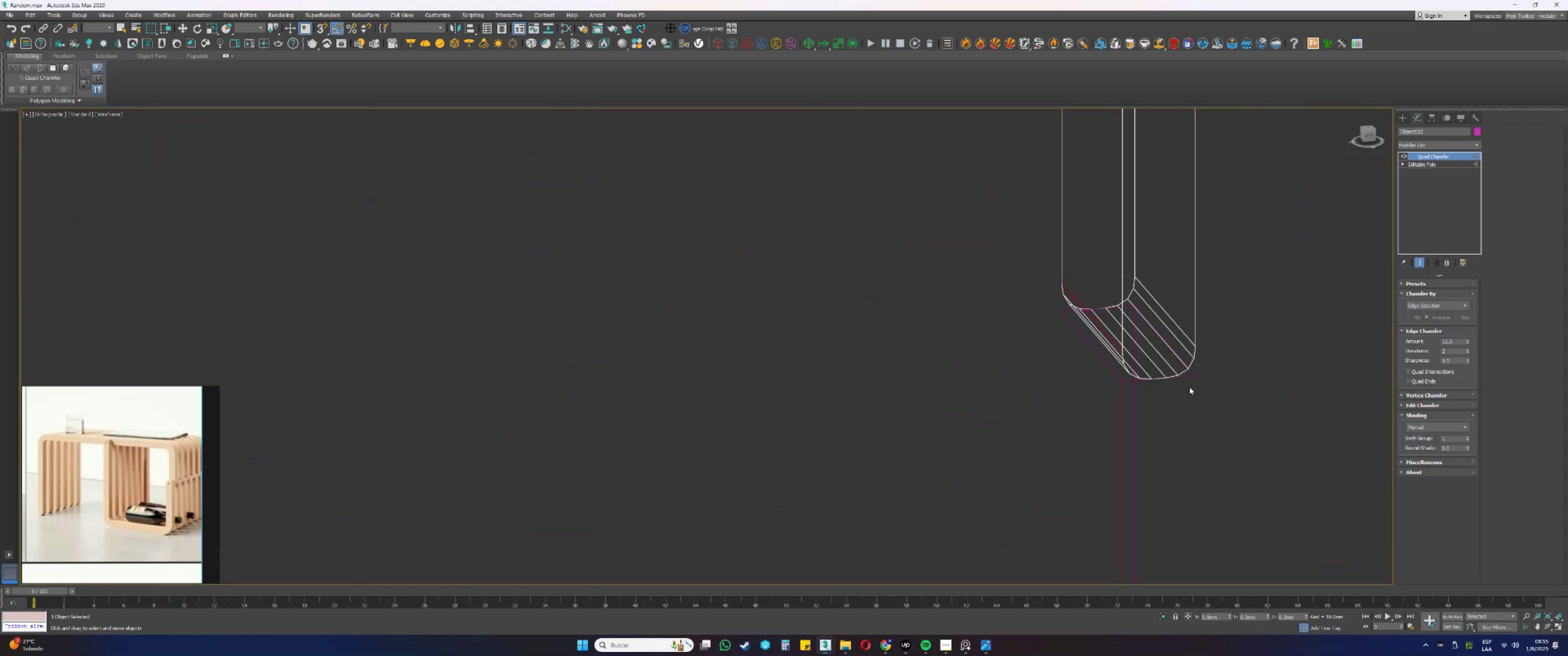 
scroll: coordinate [1301, 327], scroll_direction: down, amount: 5.0
 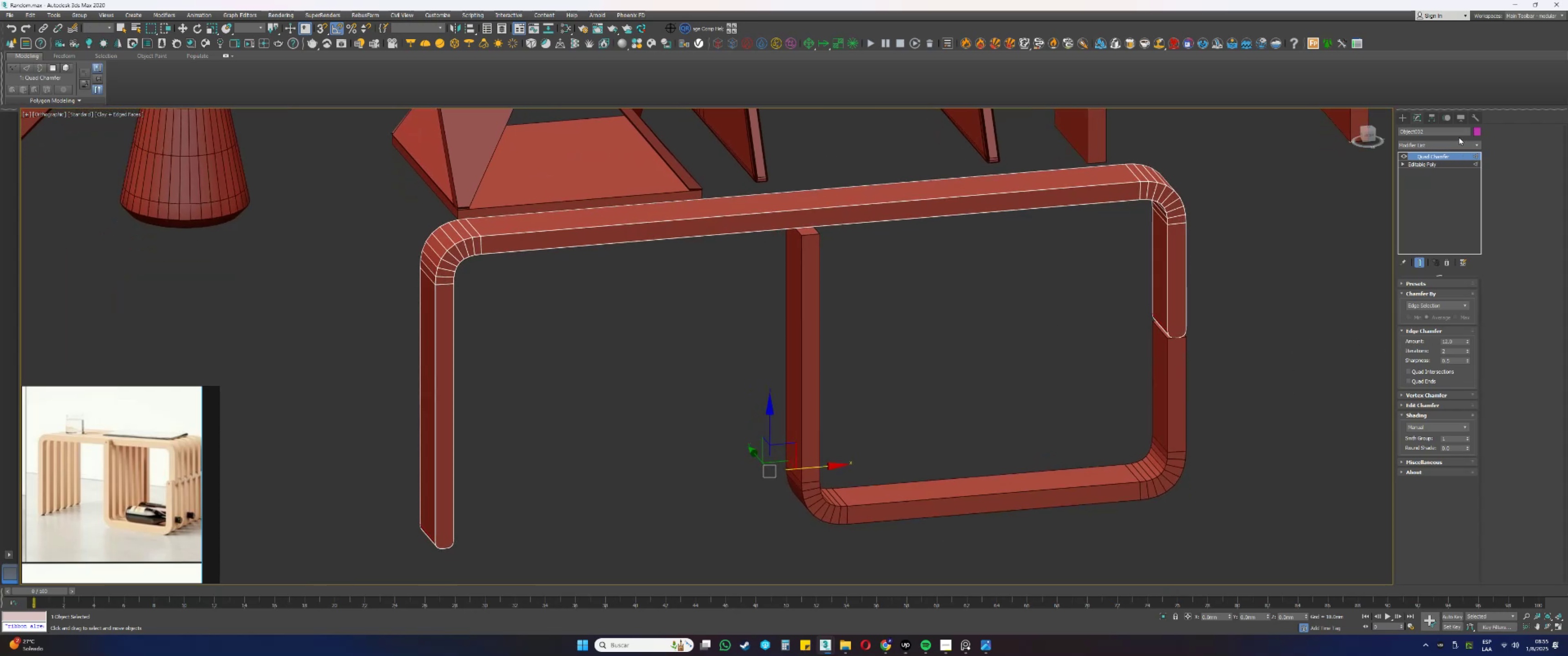 
right_click([1438, 157])
 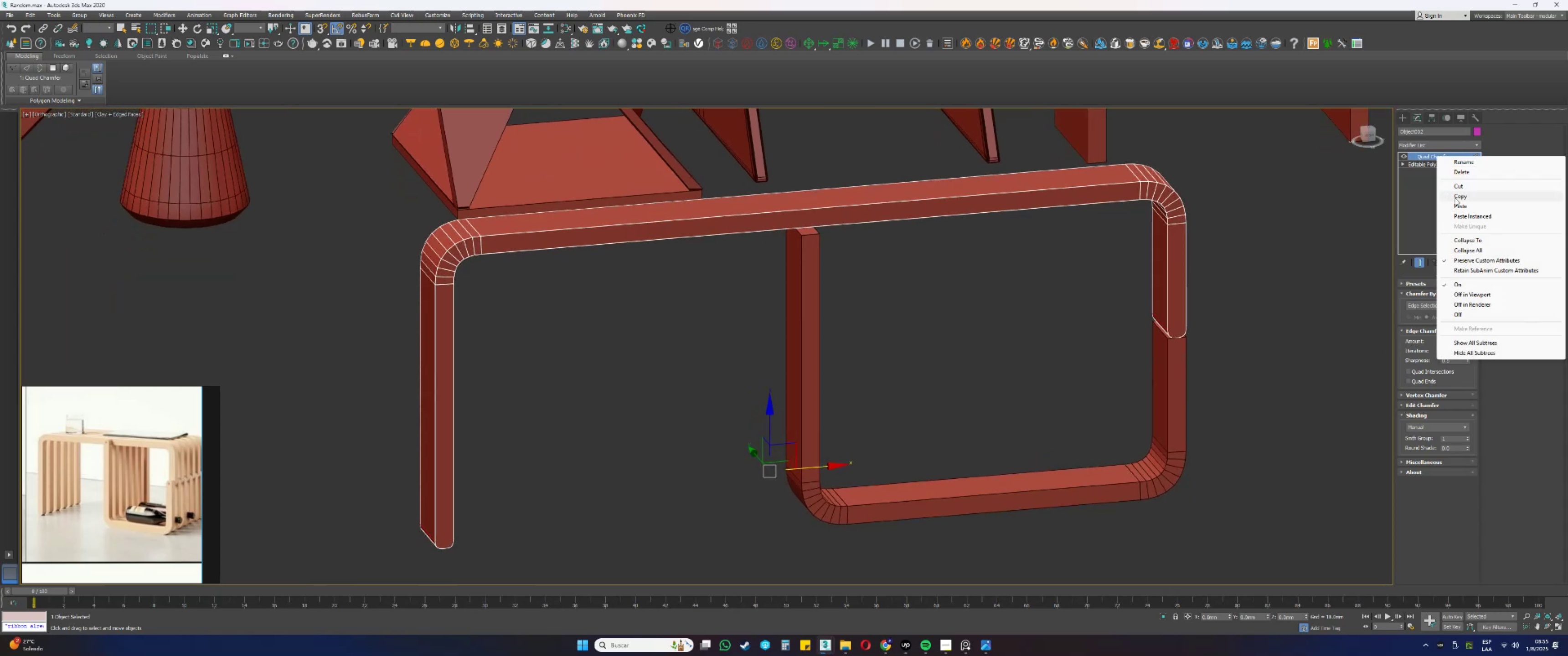 
left_click([1456, 195])
 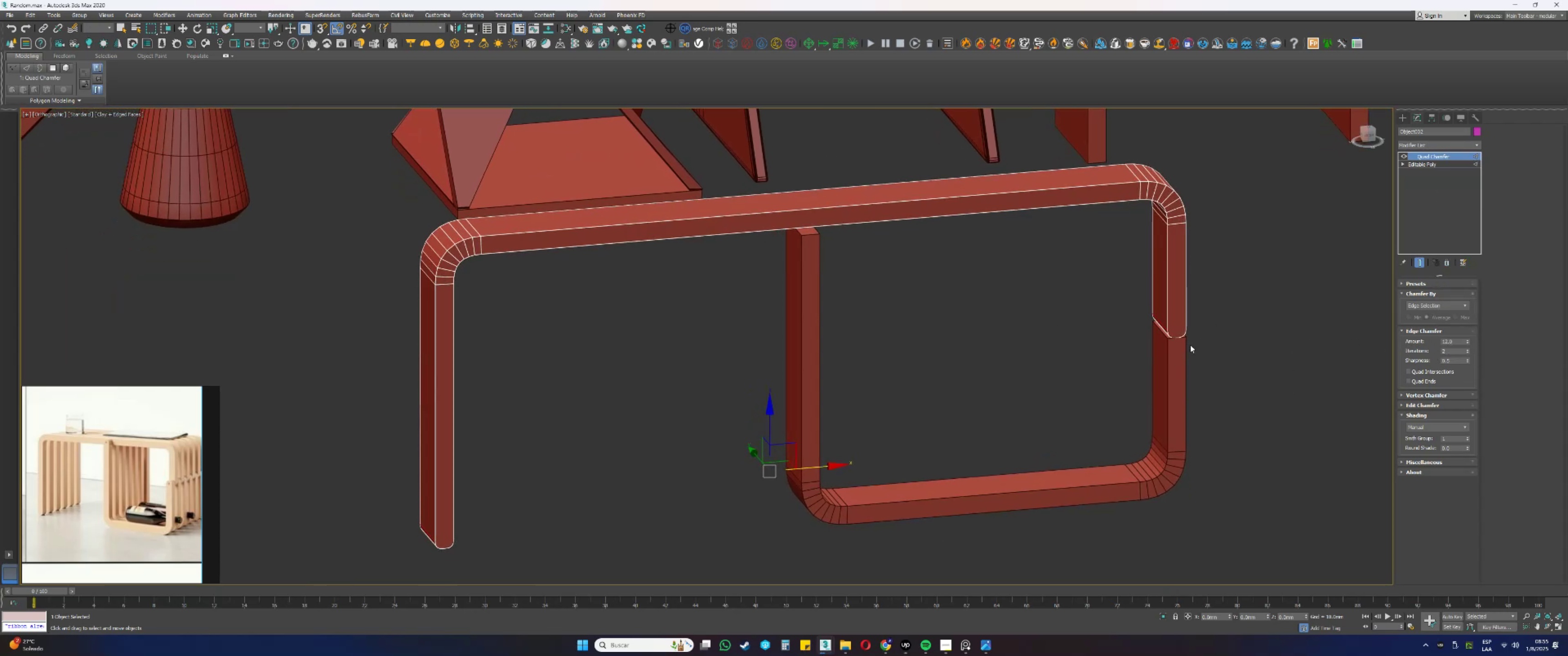 
left_click([1179, 352])
 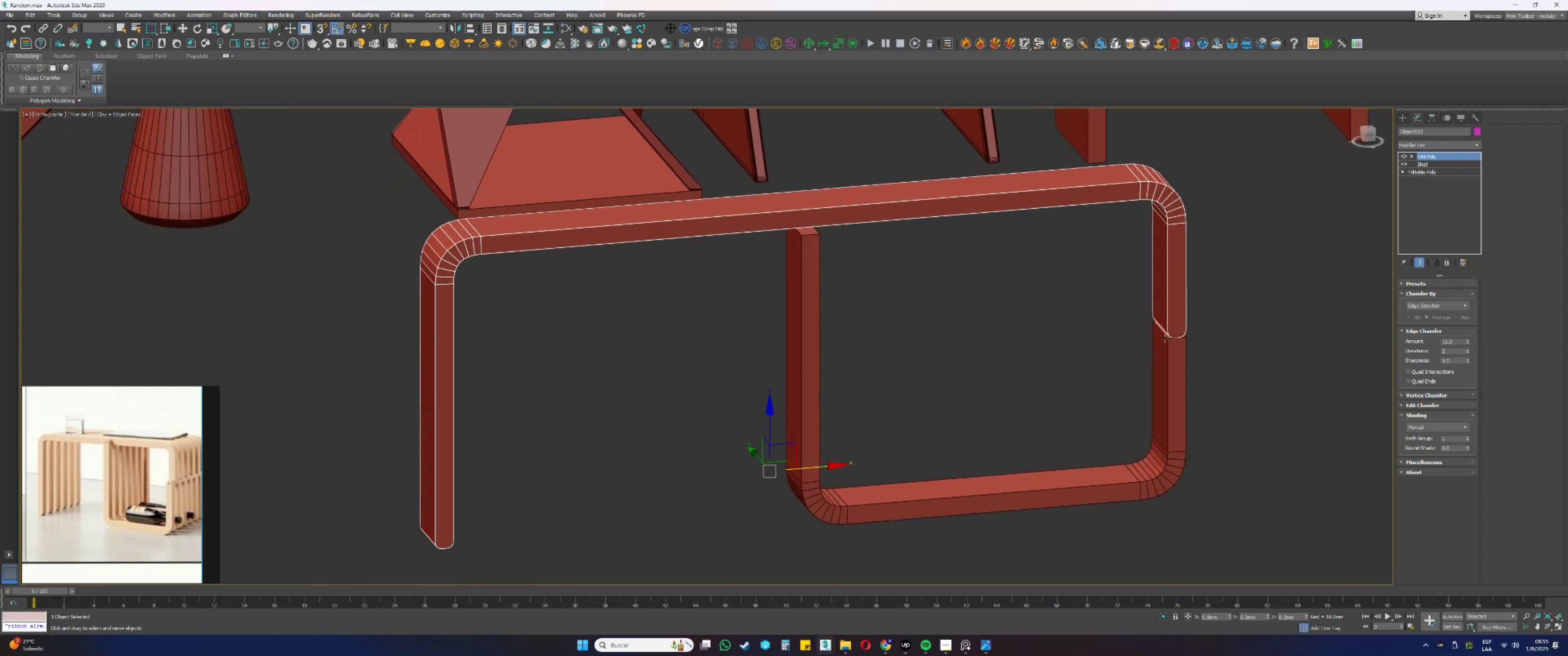 
key(2)
 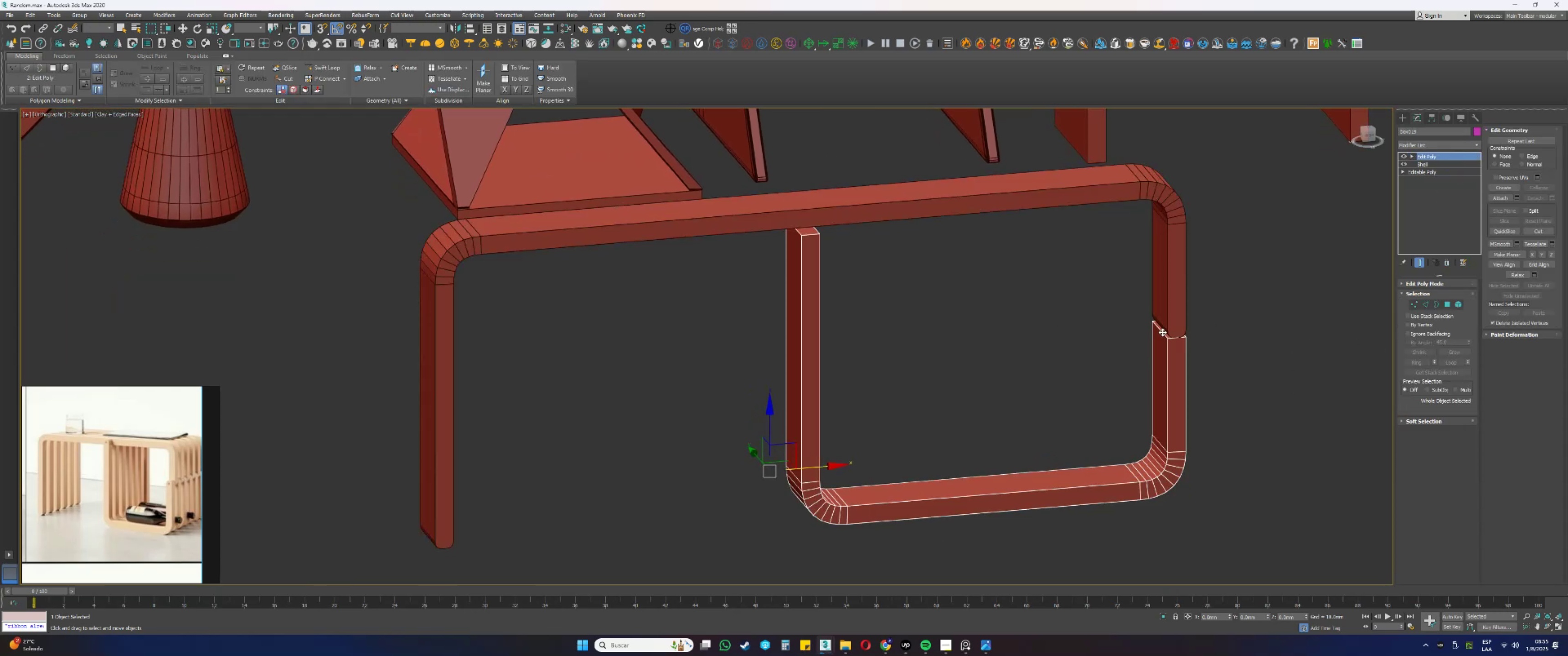 
left_click([1162, 332])
 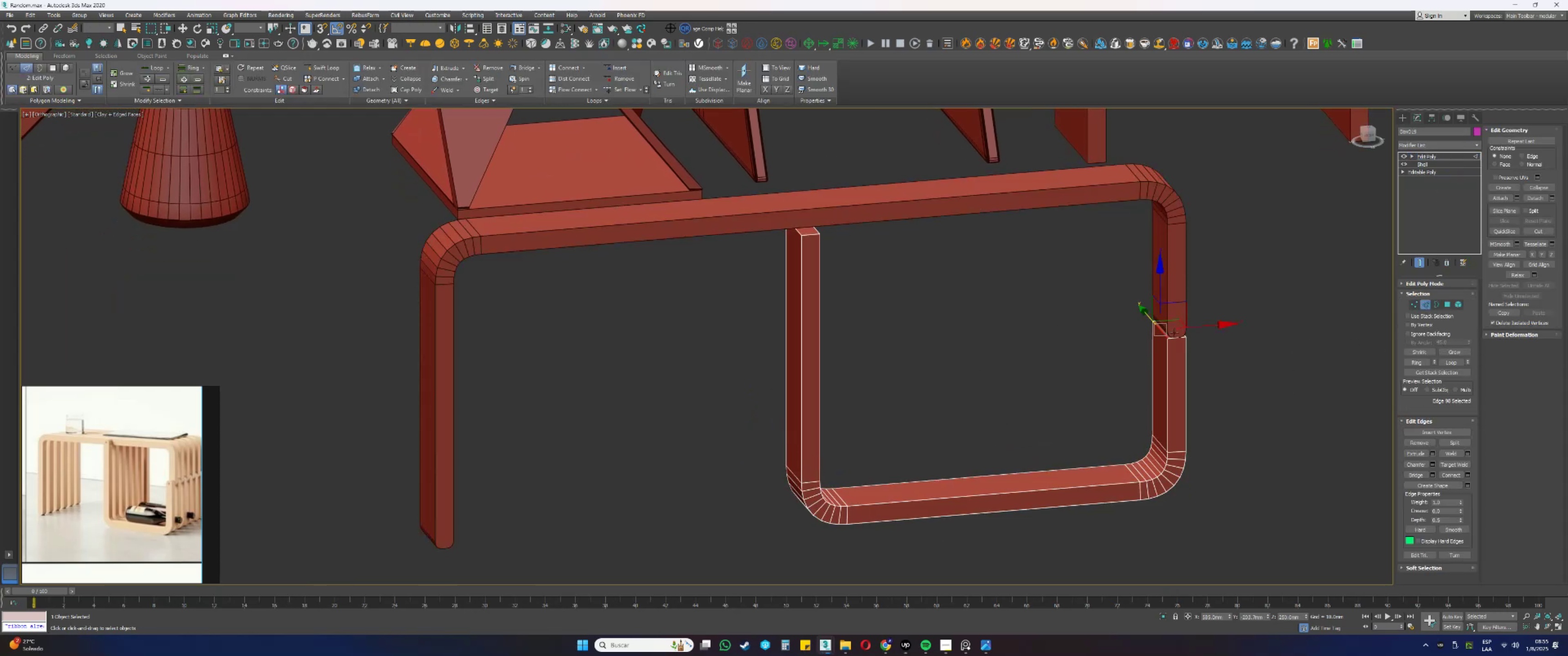 
key(F3)
 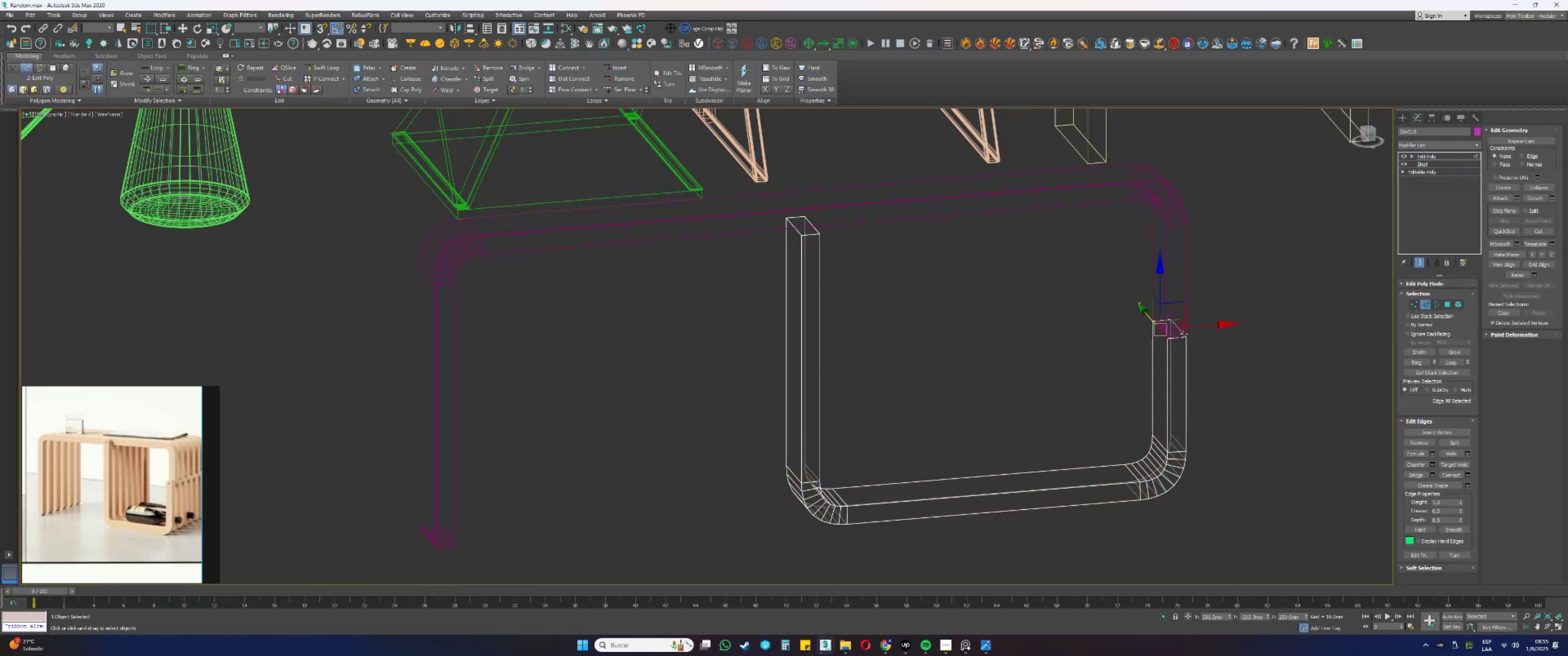 
hold_key(key=ControlLeft, duration=1.53)
left_click([1183, 333])
 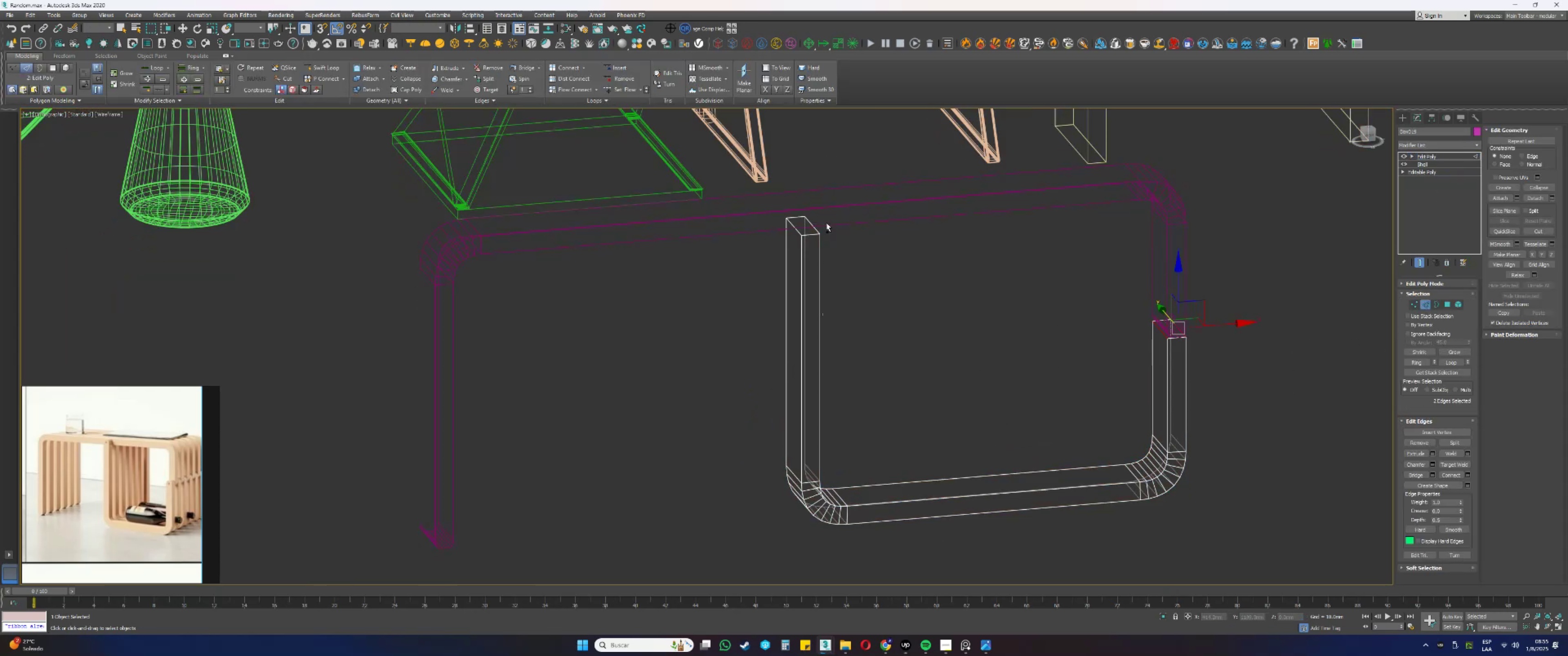 
hold_key(key=ControlLeft, duration=0.73)
left_click([815, 230])
 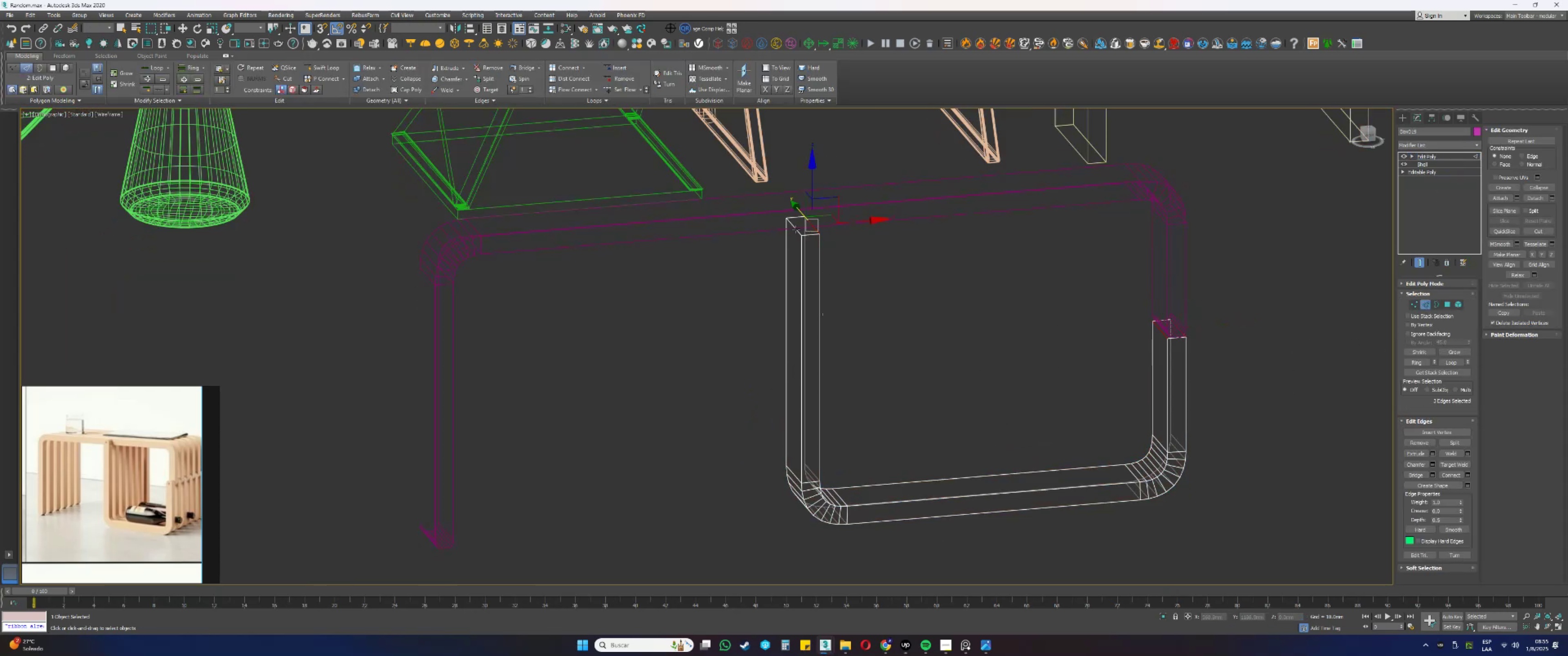 
double_click([796, 229])
 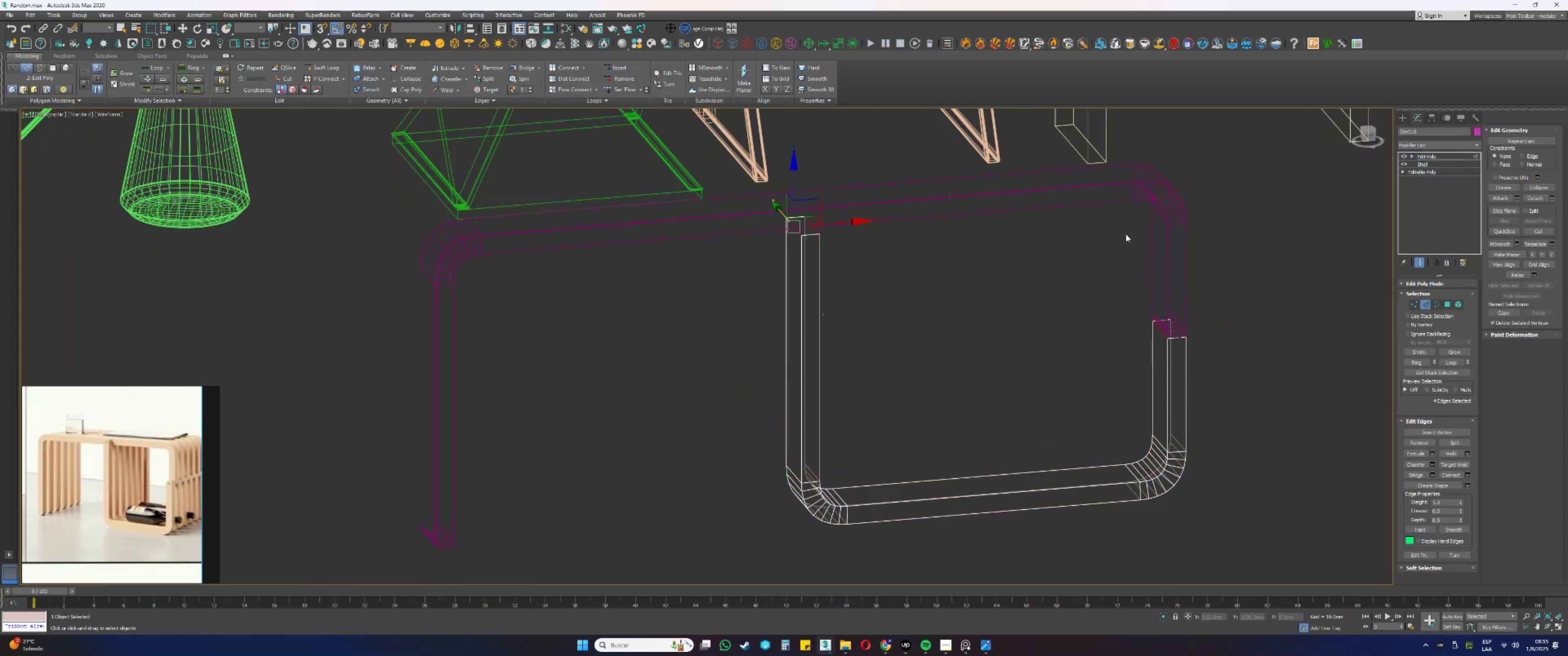 
key(F3)
 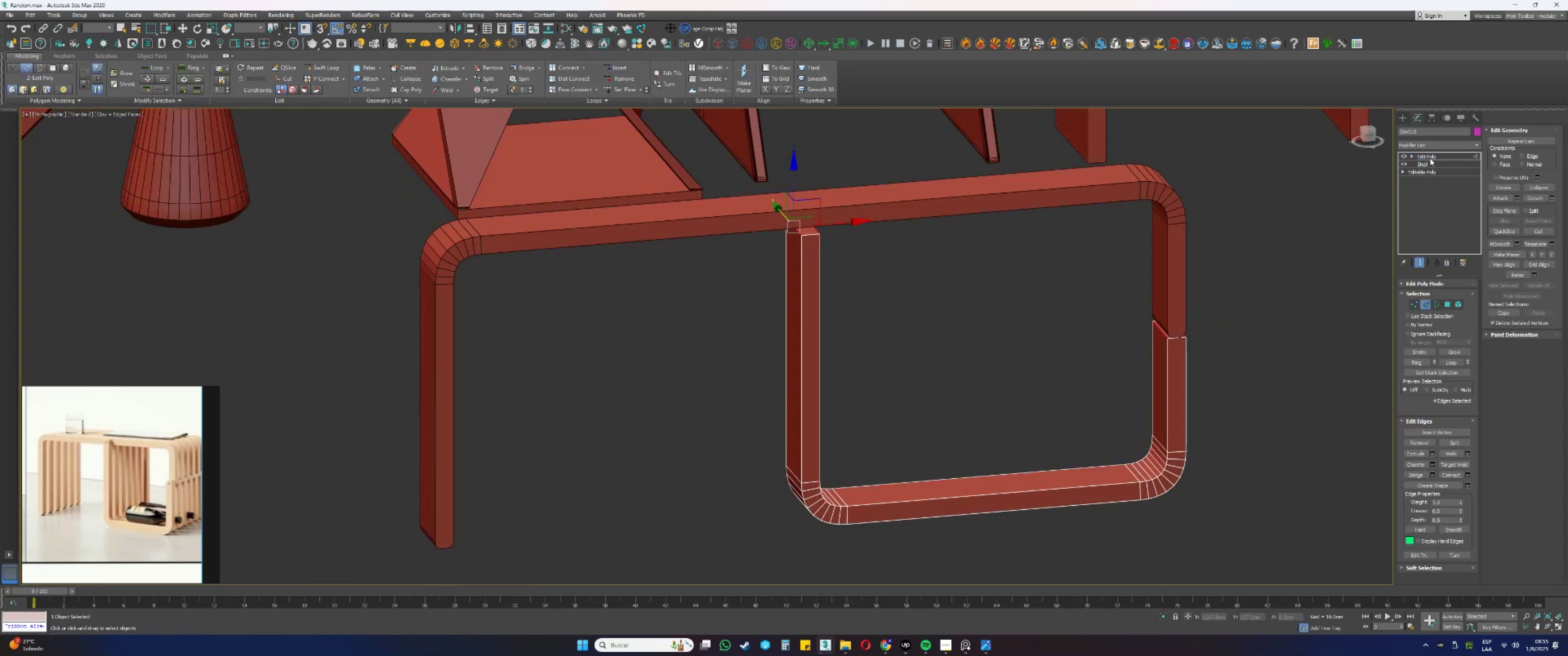 
right_click([1428, 156])
 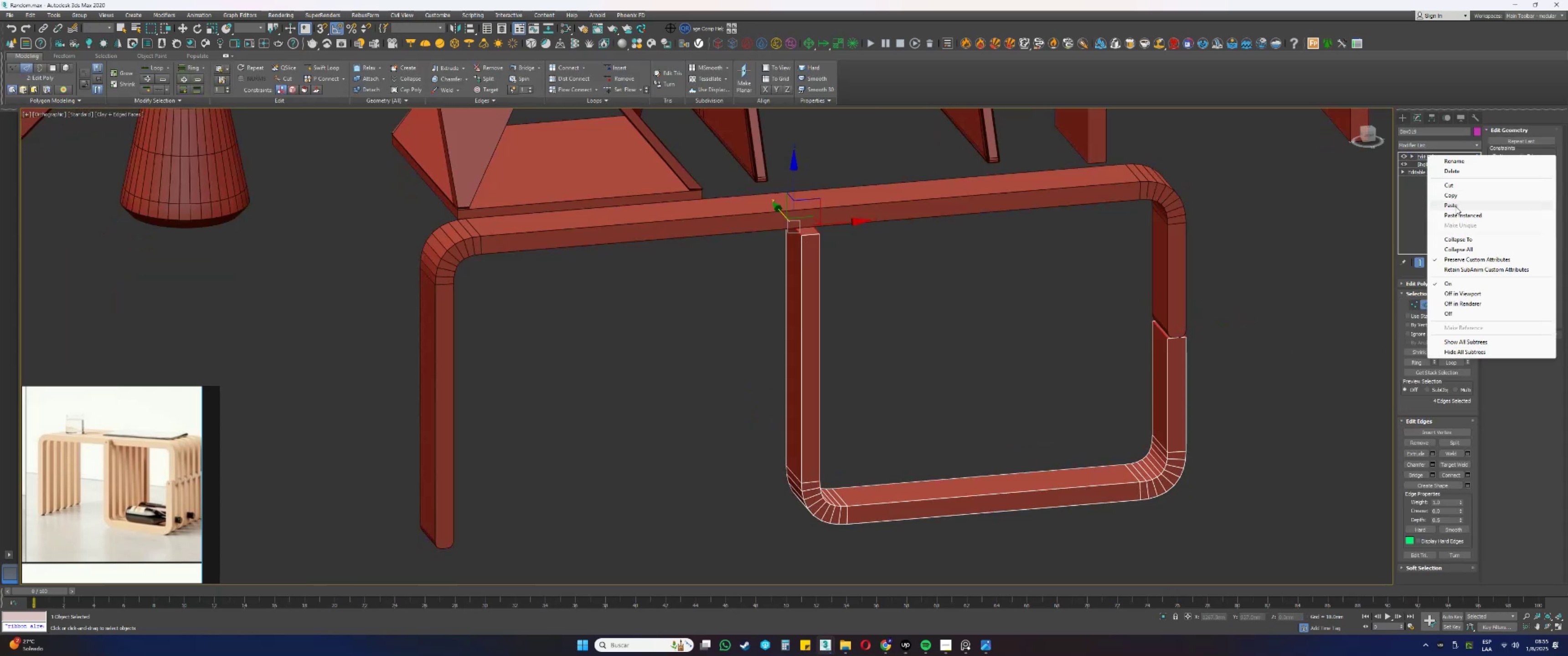 
left_click([1456, 206])
 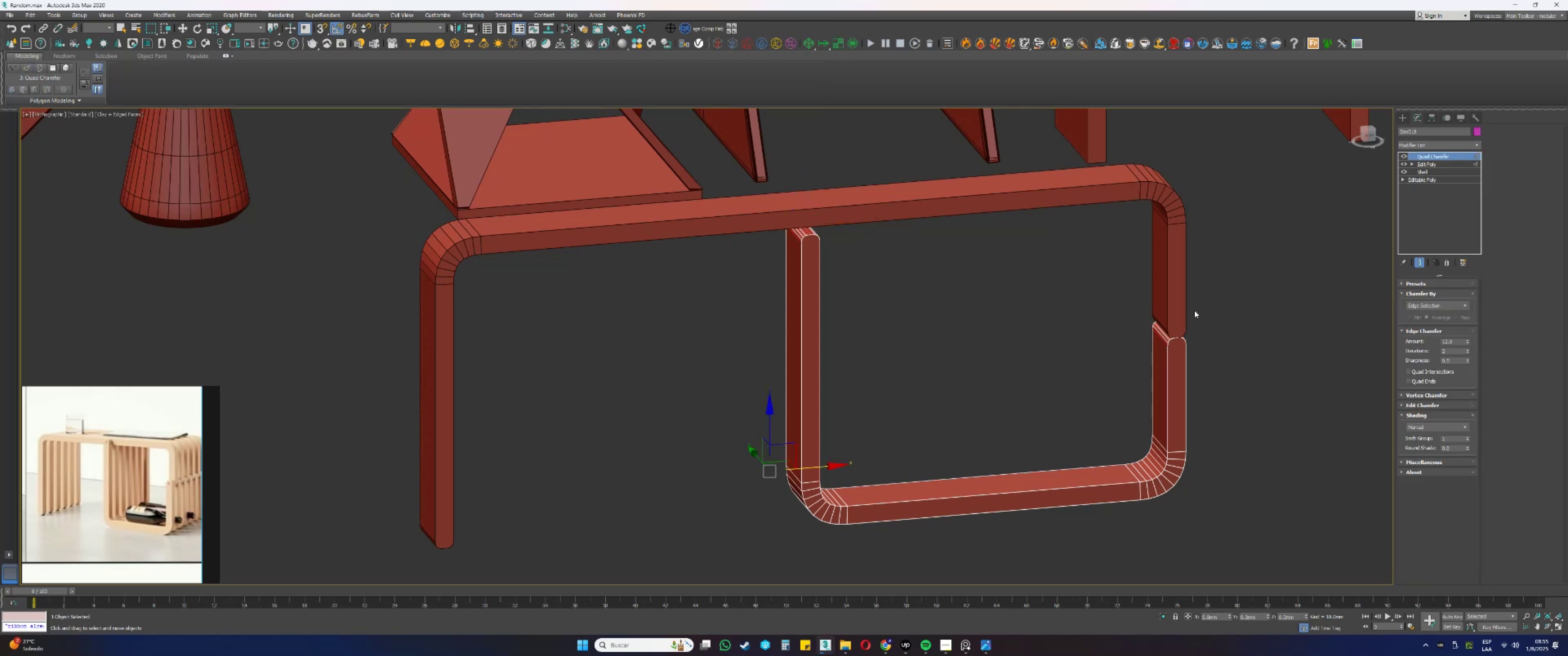 
key(F3)
 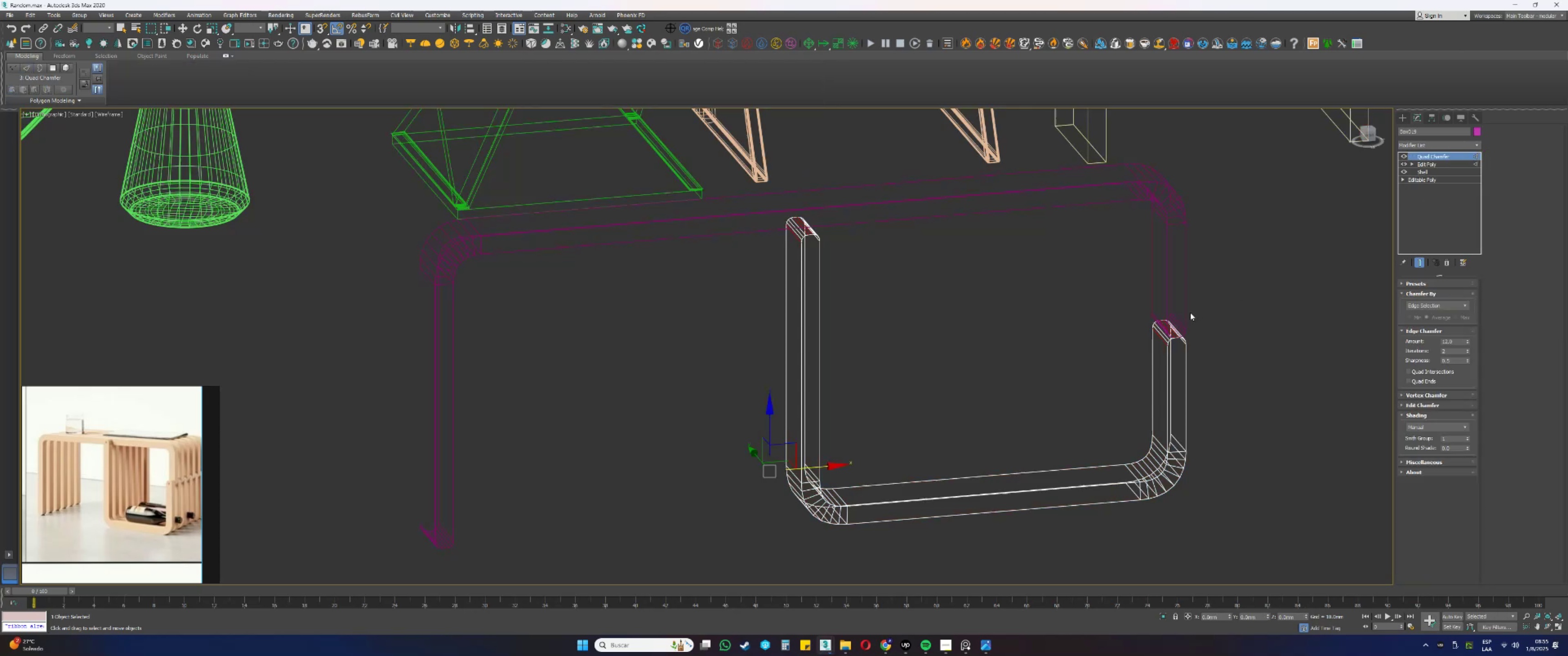 
key(F3)
 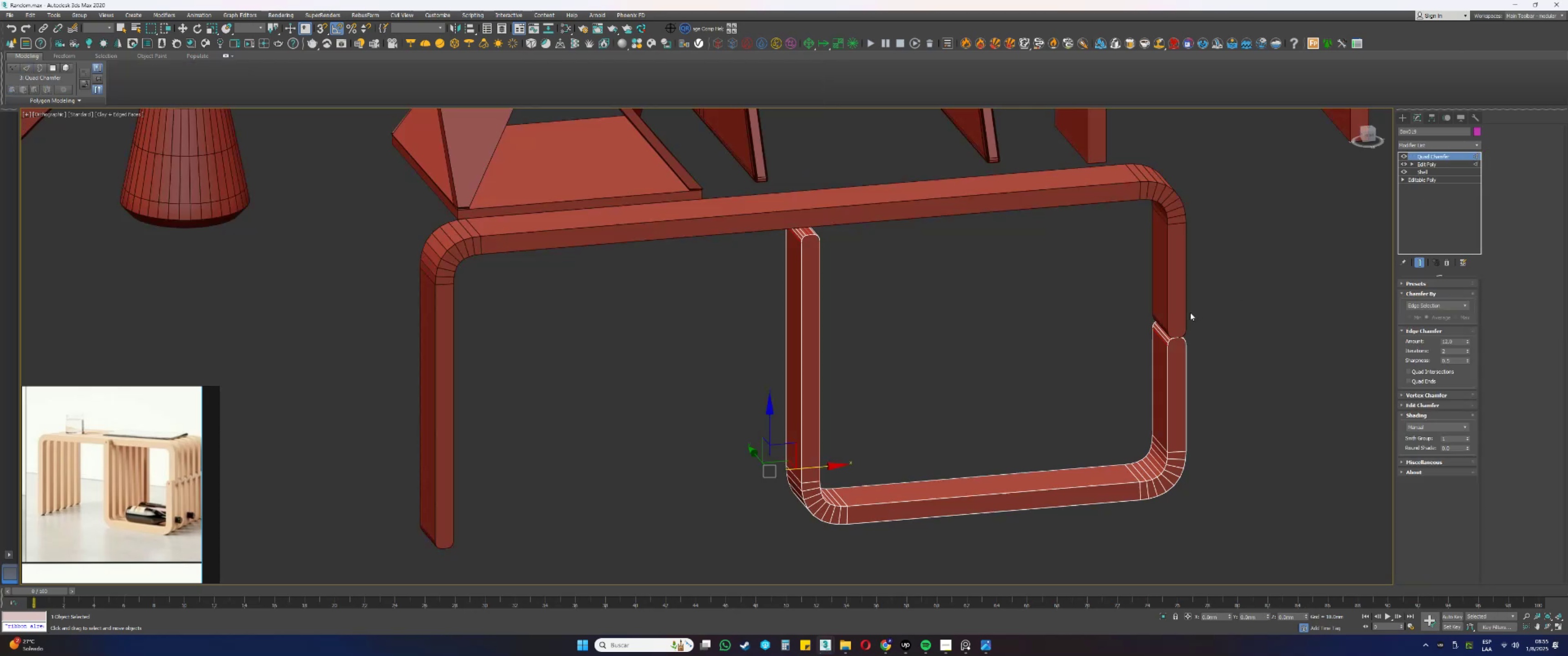 
key(F4)
 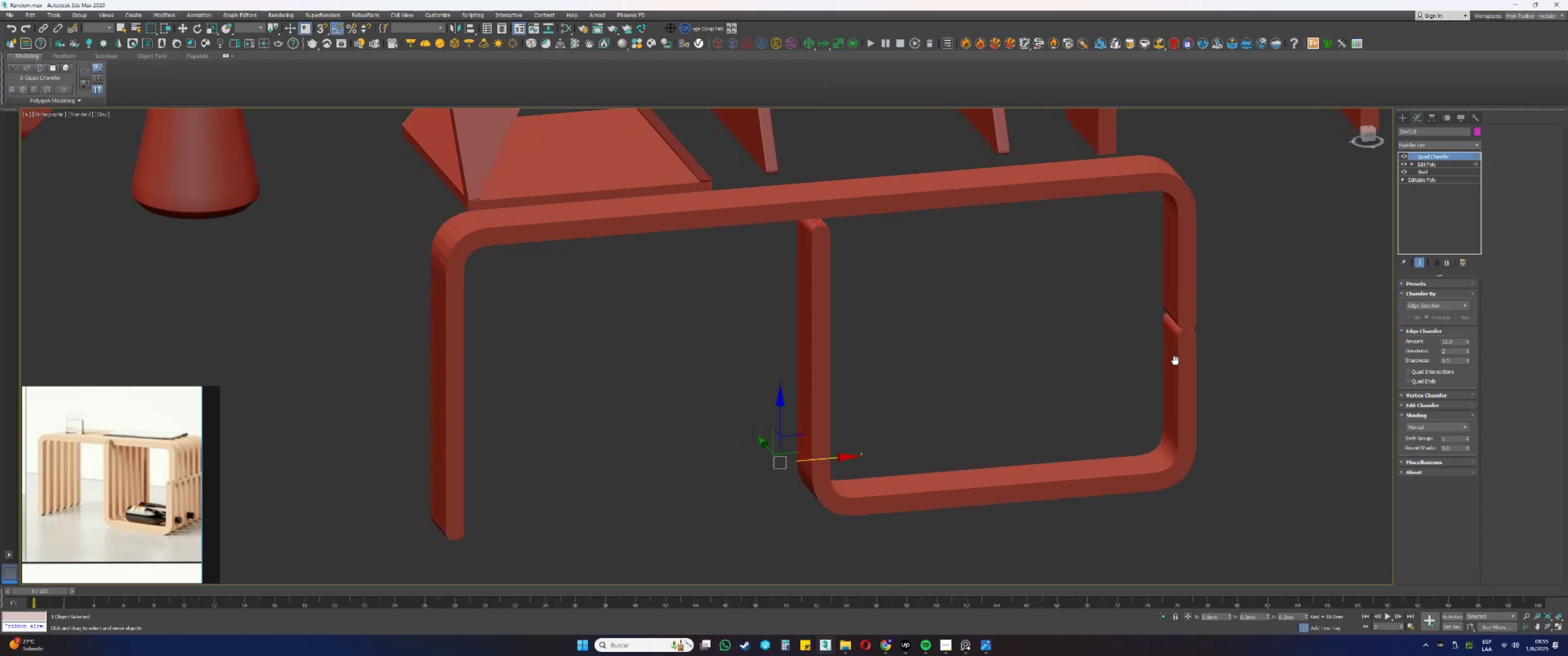 
hold_key(key=AltLeft, duration=0.47)
 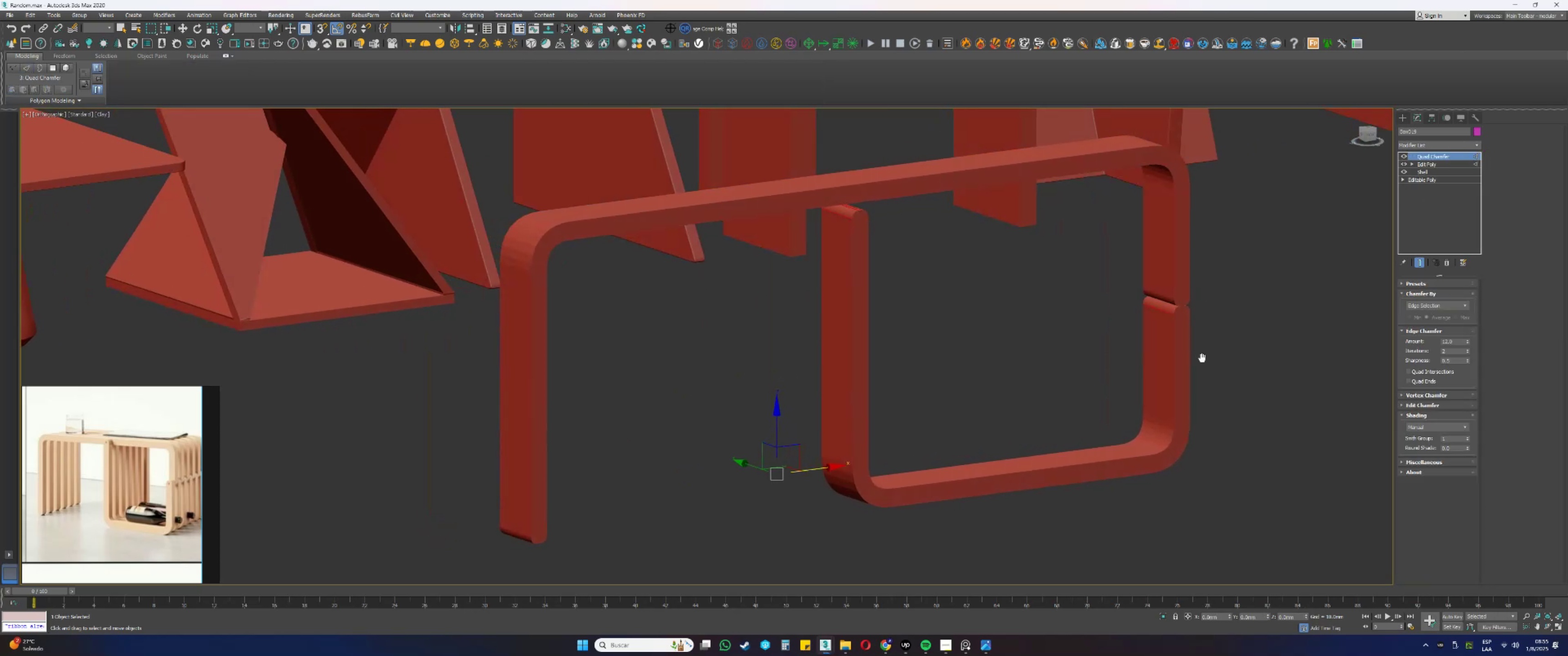 
hold_key(key=AltLeft, duration=0.33)
 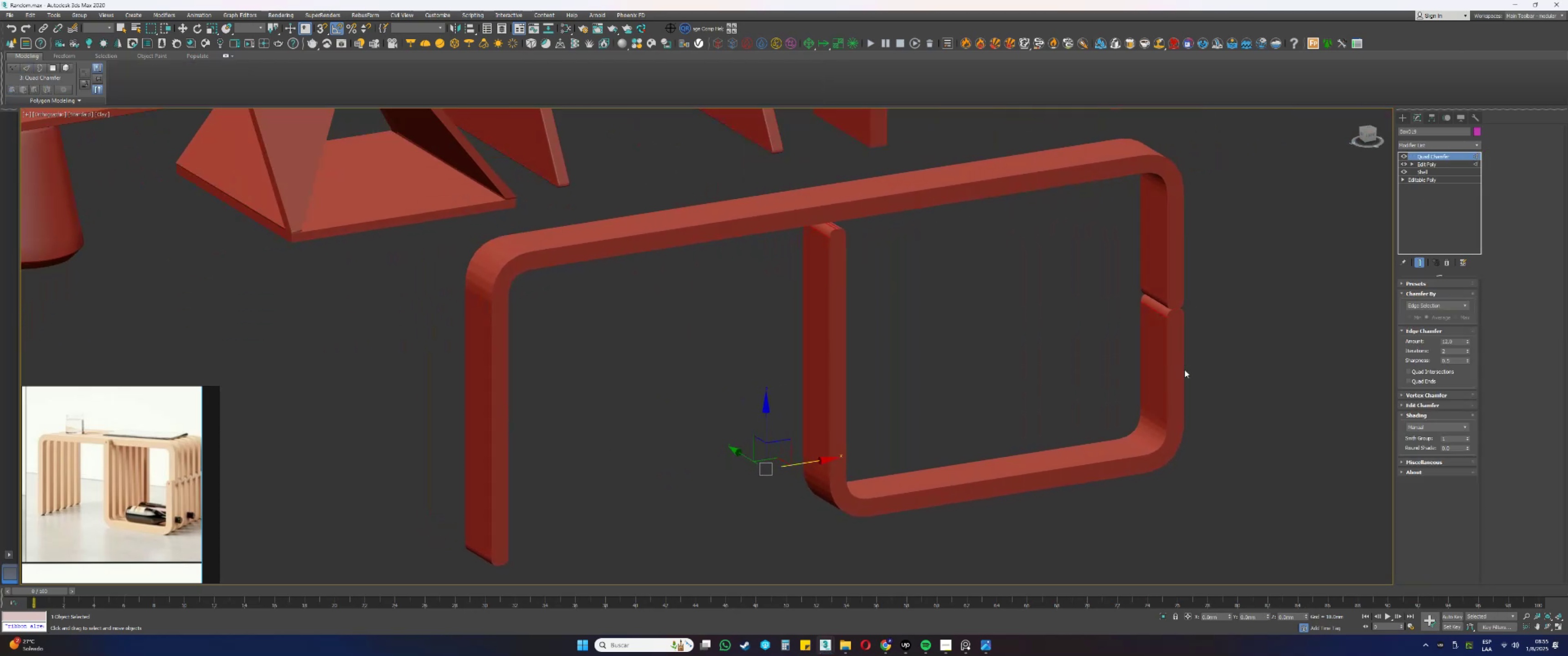 
key(F4)
 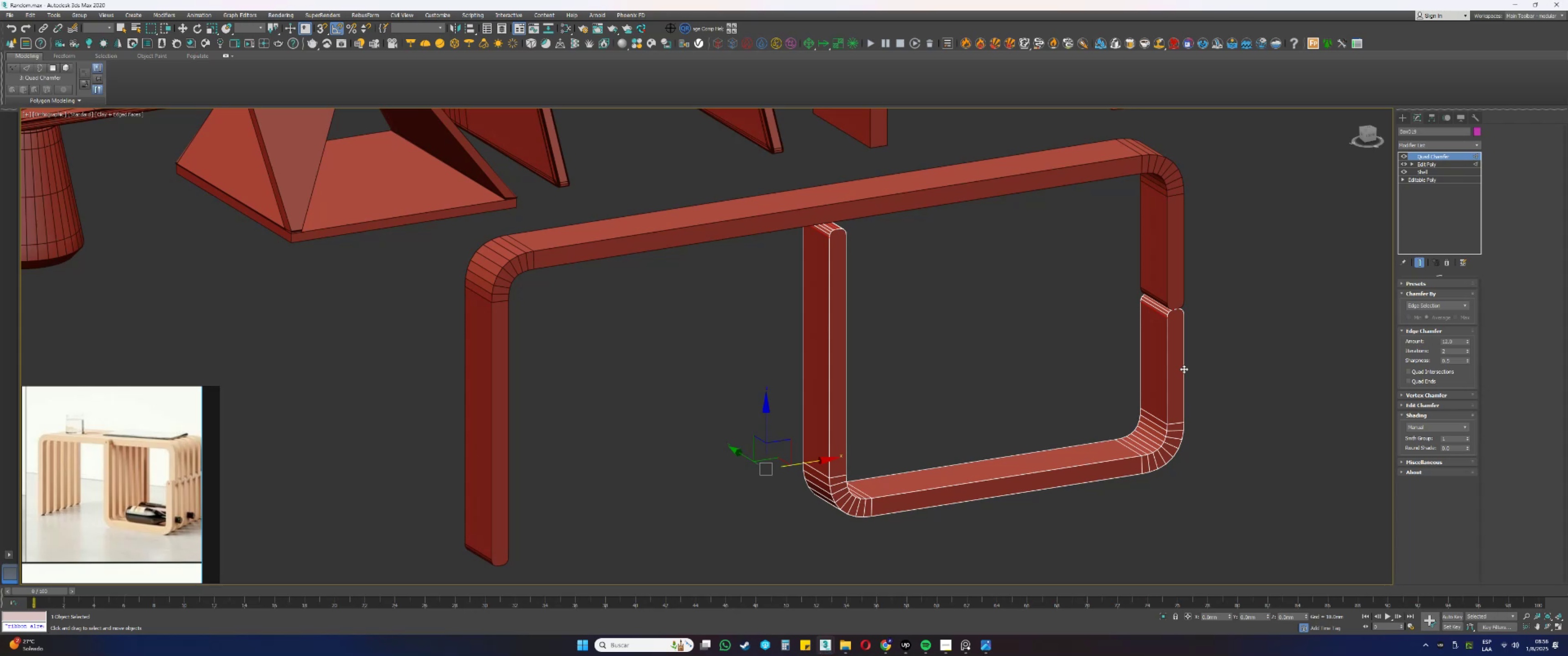 
wait(14.89)
 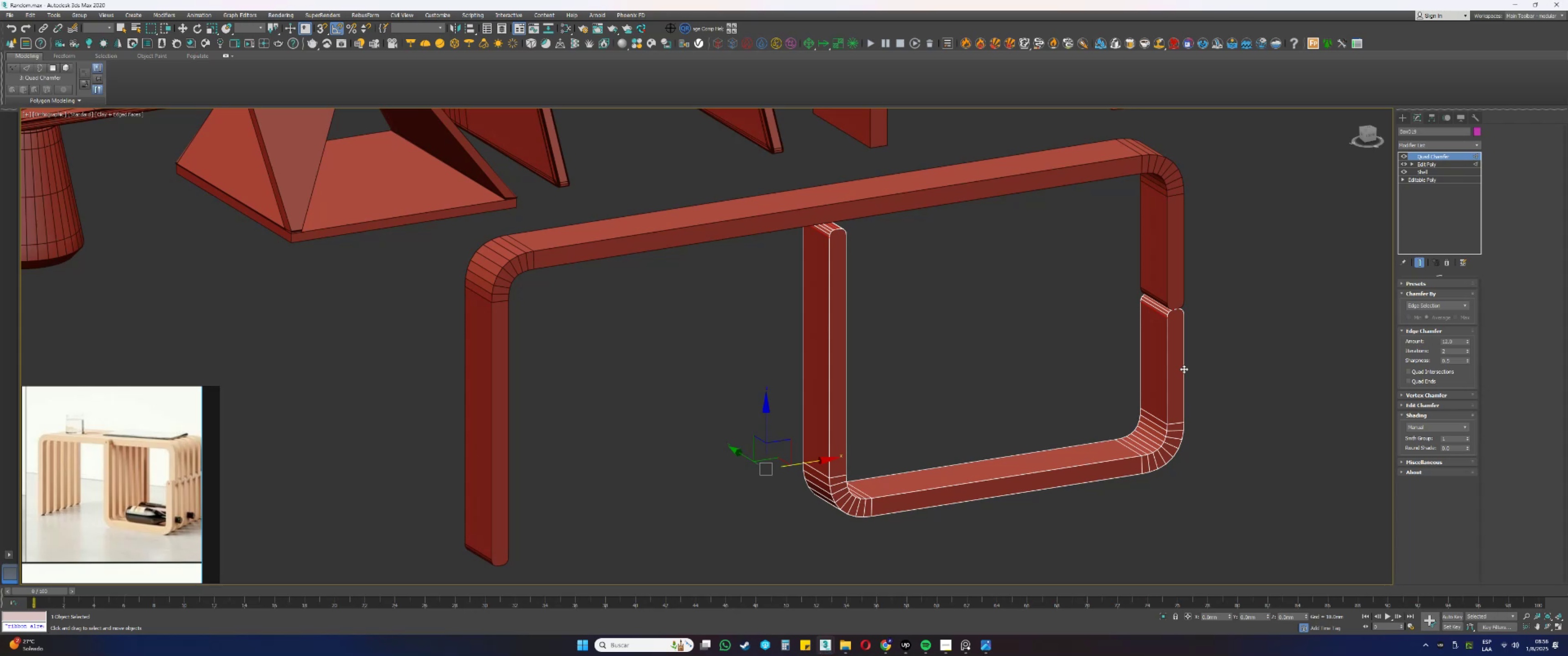 
left_click([1430, 141])
 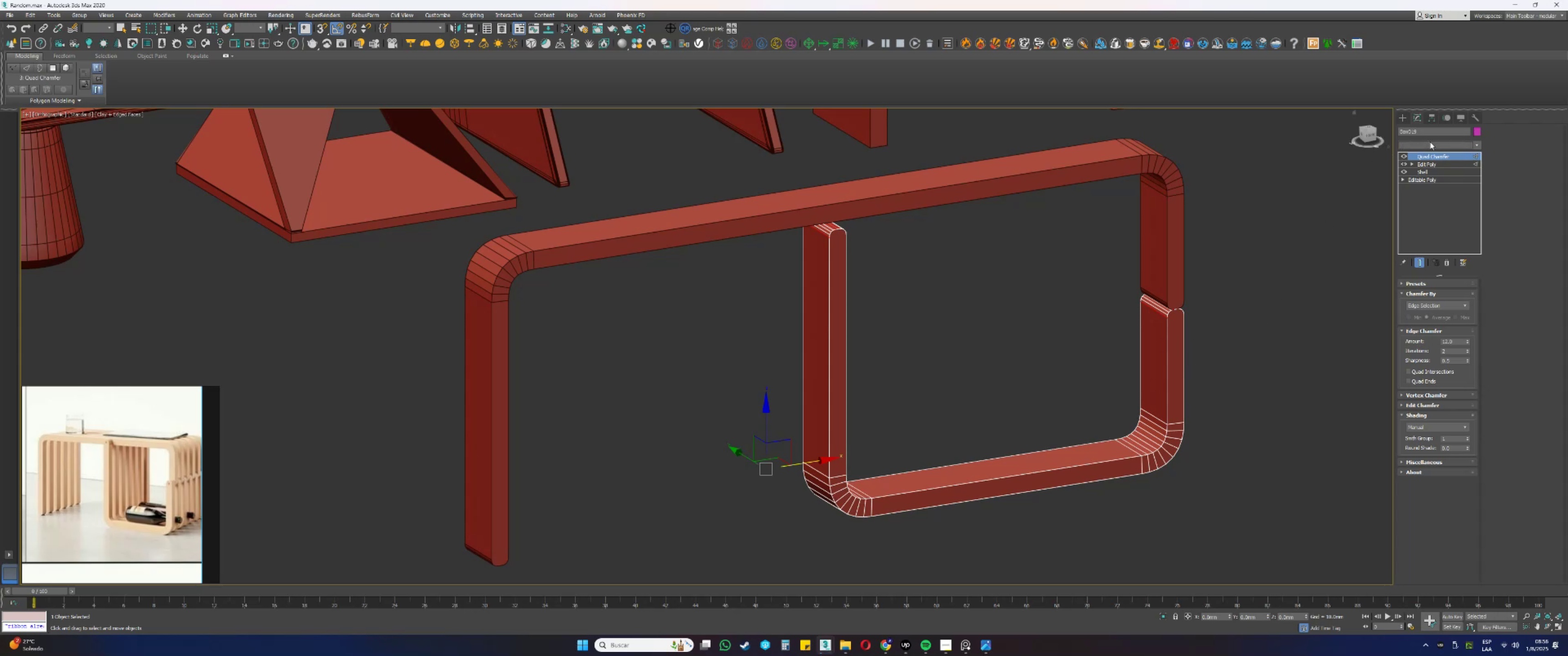 
key(E)
 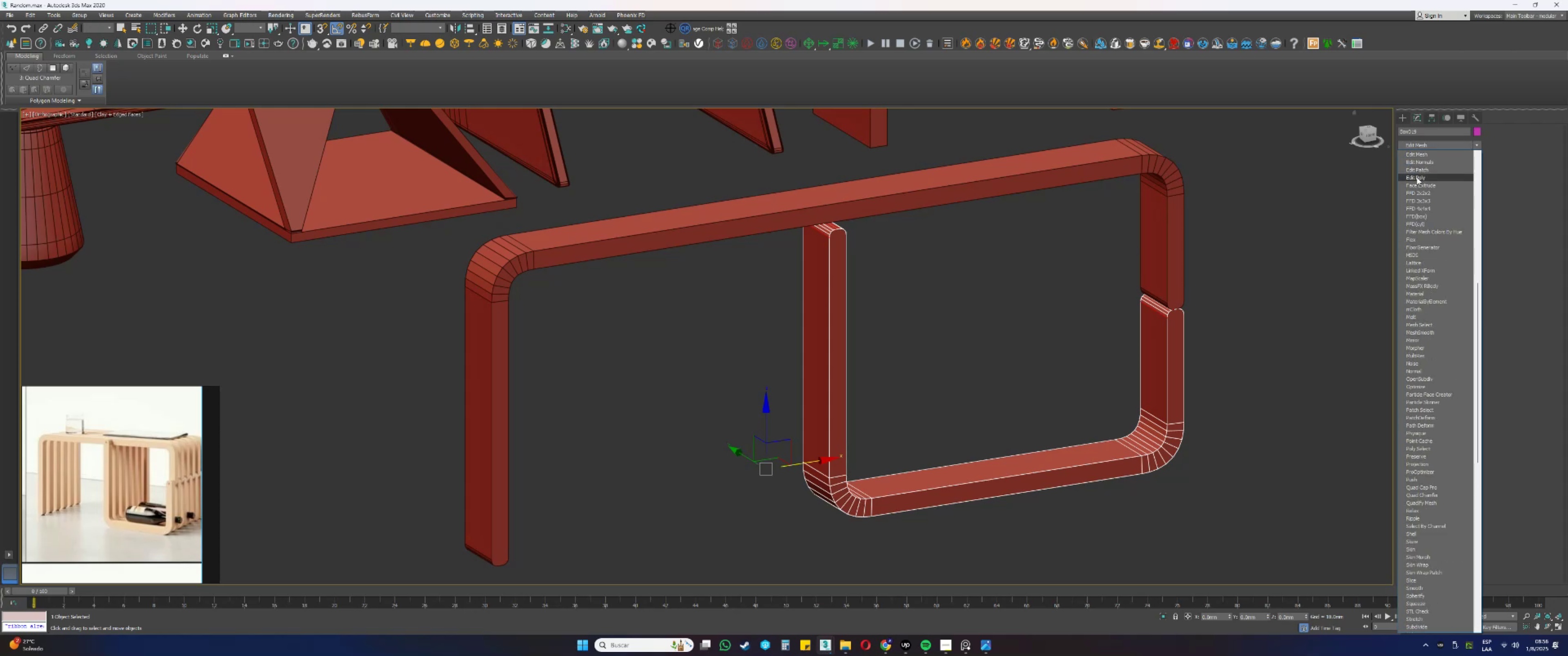 
left_click([1415, 178])
 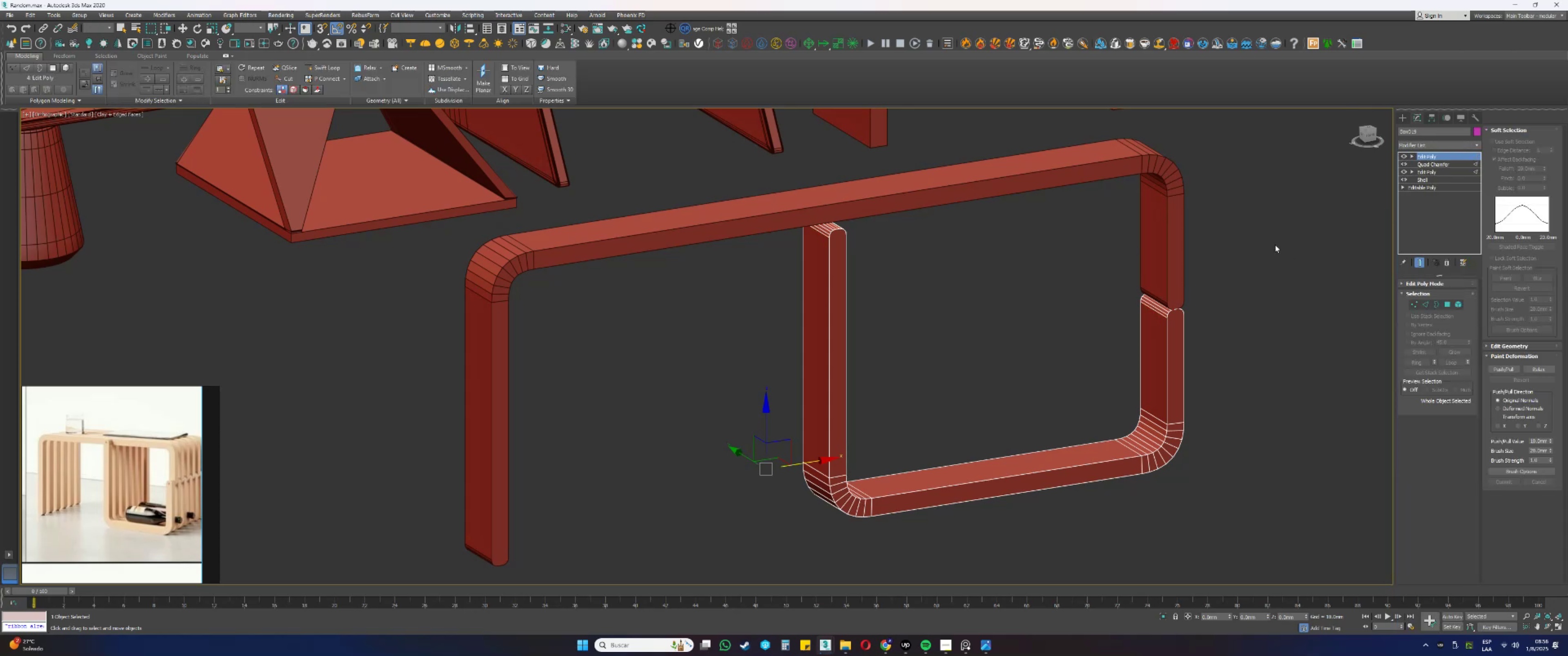 
type(1fz[F3])
 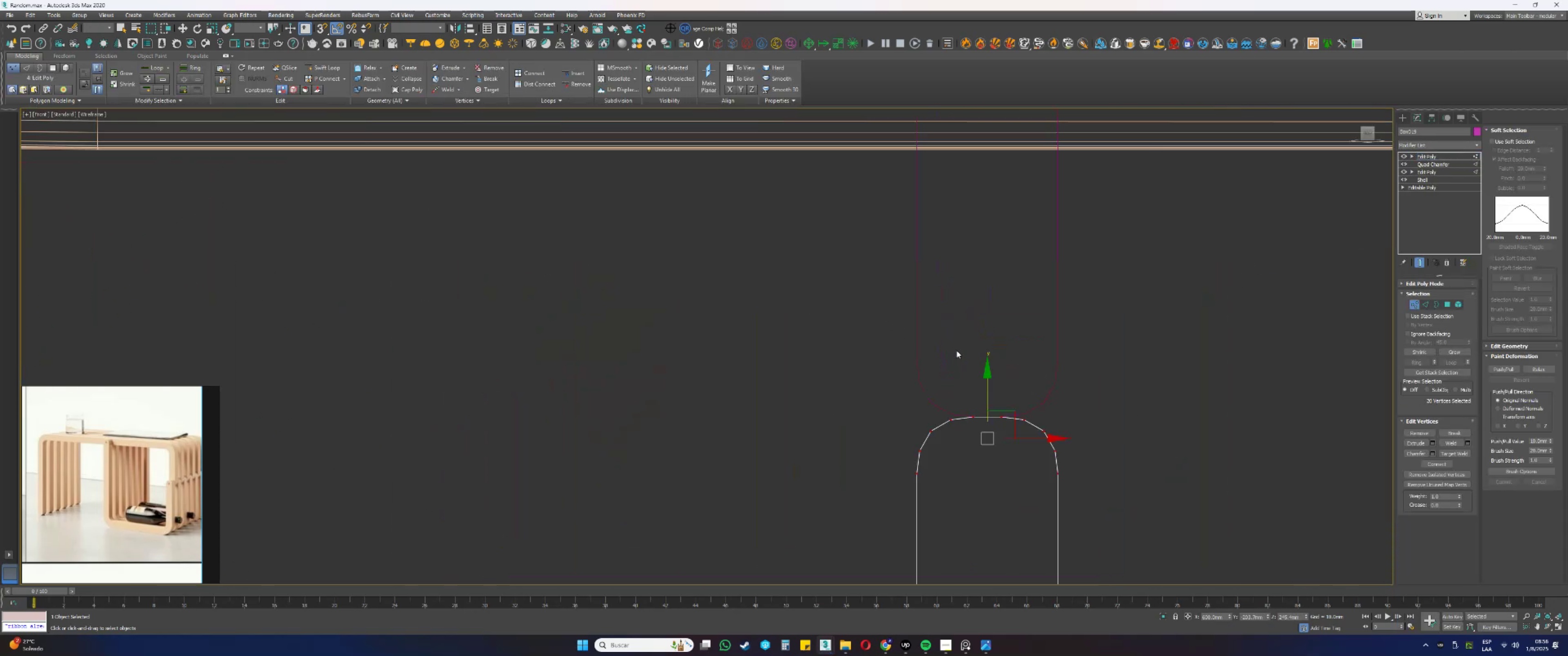 
left_click_drag(start_coordinate=[1037, 369], to_coordinate=[879, 300])
 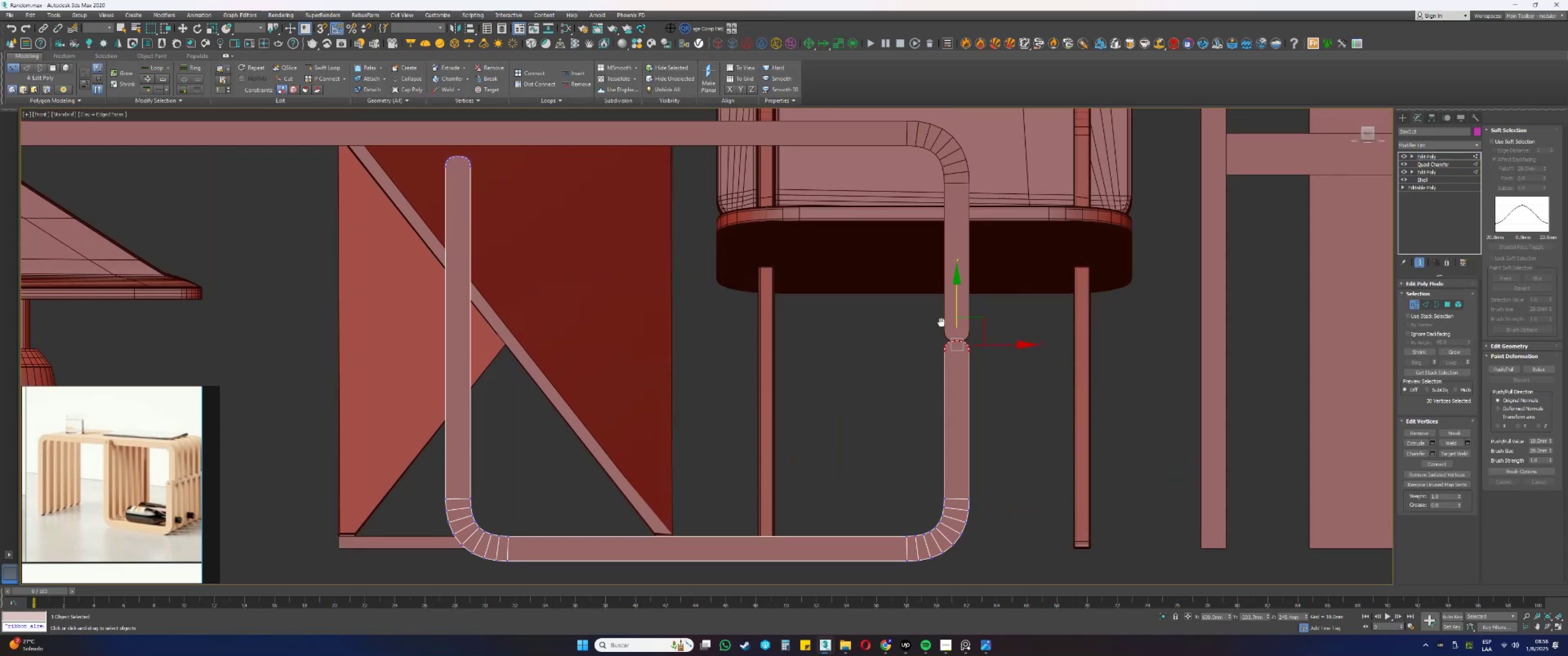 
scroll: coordinate [957, 347], scroll_direction: up, amount: 5.0
 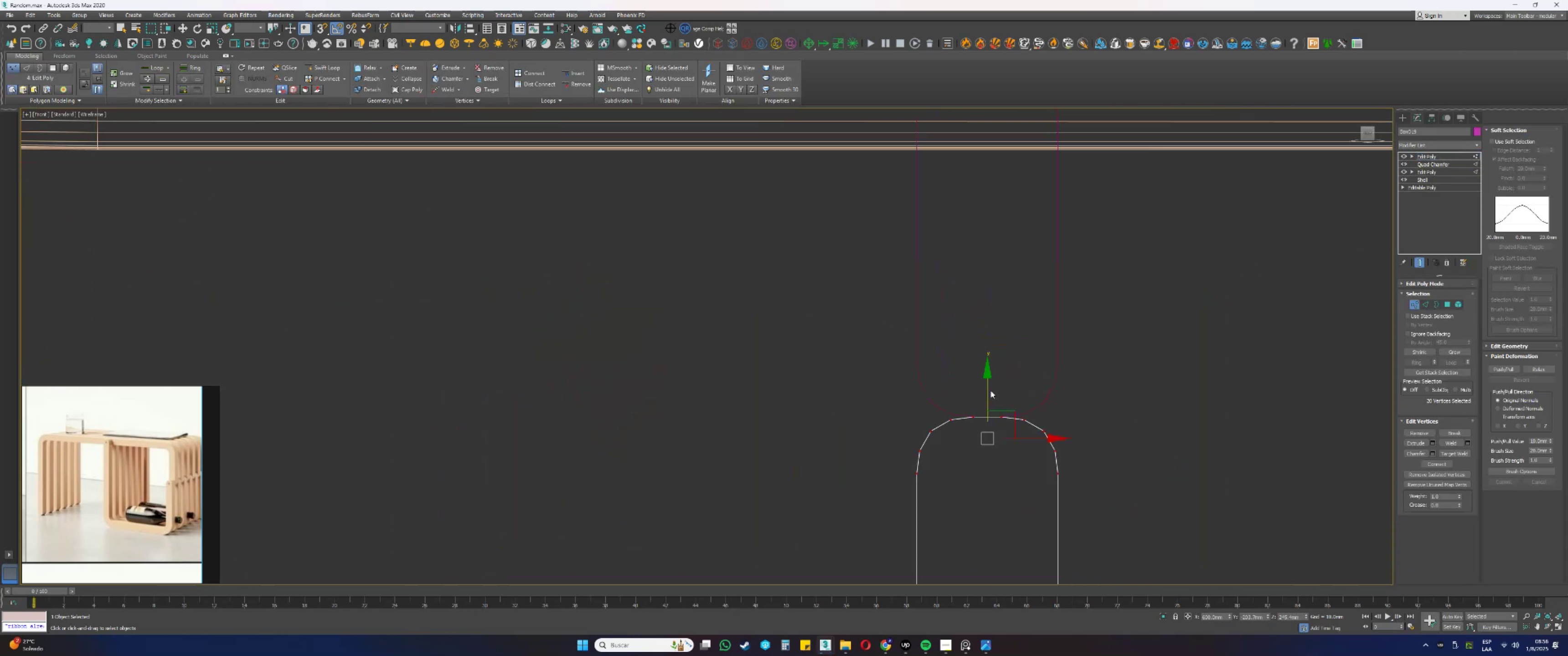 
left_click_drag(start_coordinate=[988, 389], to_coordinate=[1005, 248])
 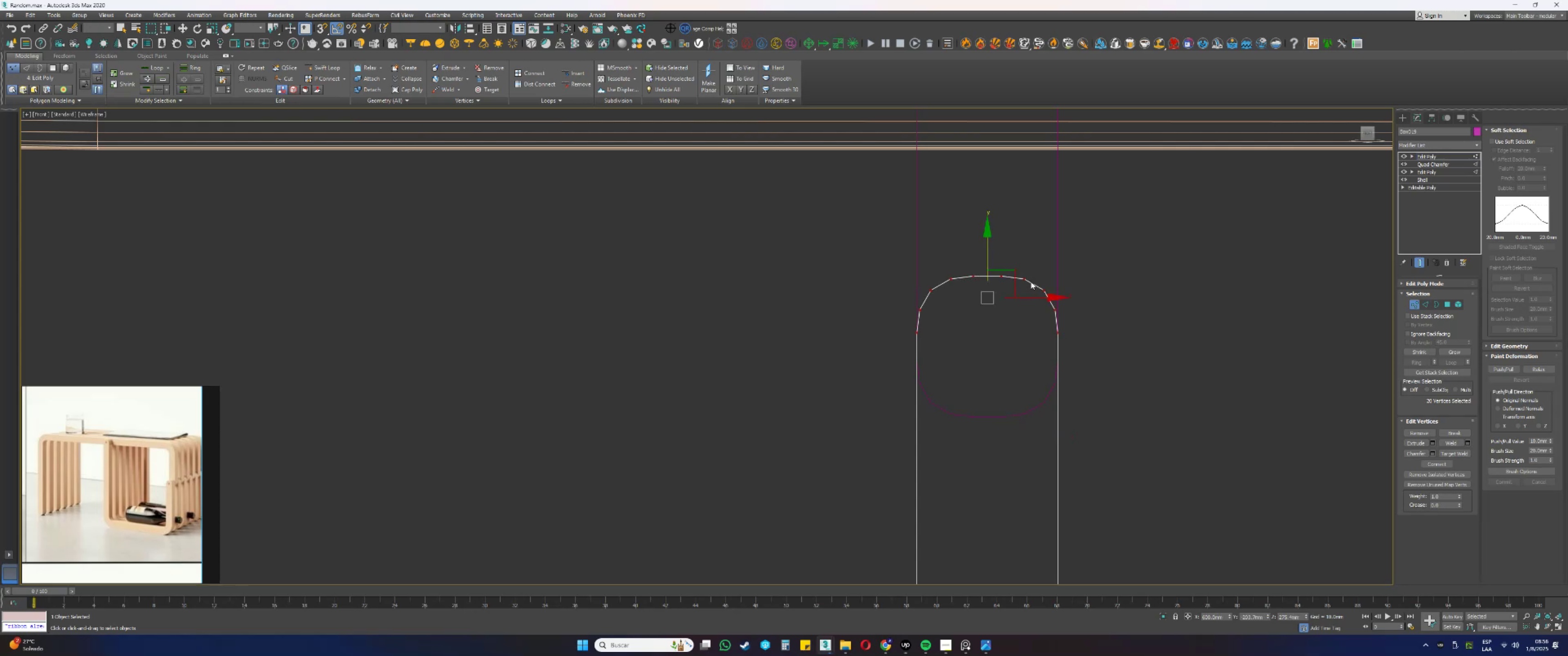 
scroll: coordinate [1045, 297], scroll_direction: down, amount: 10.0
 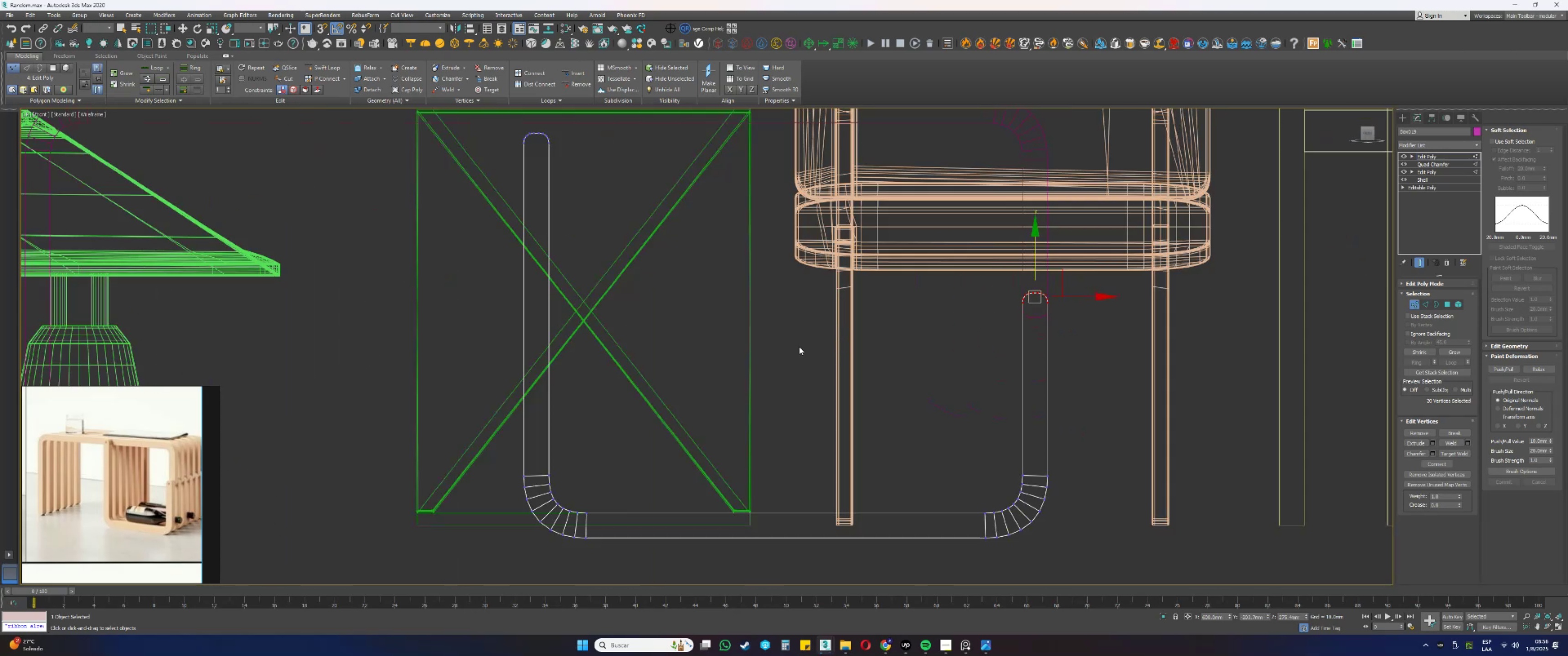 
key(F3)
 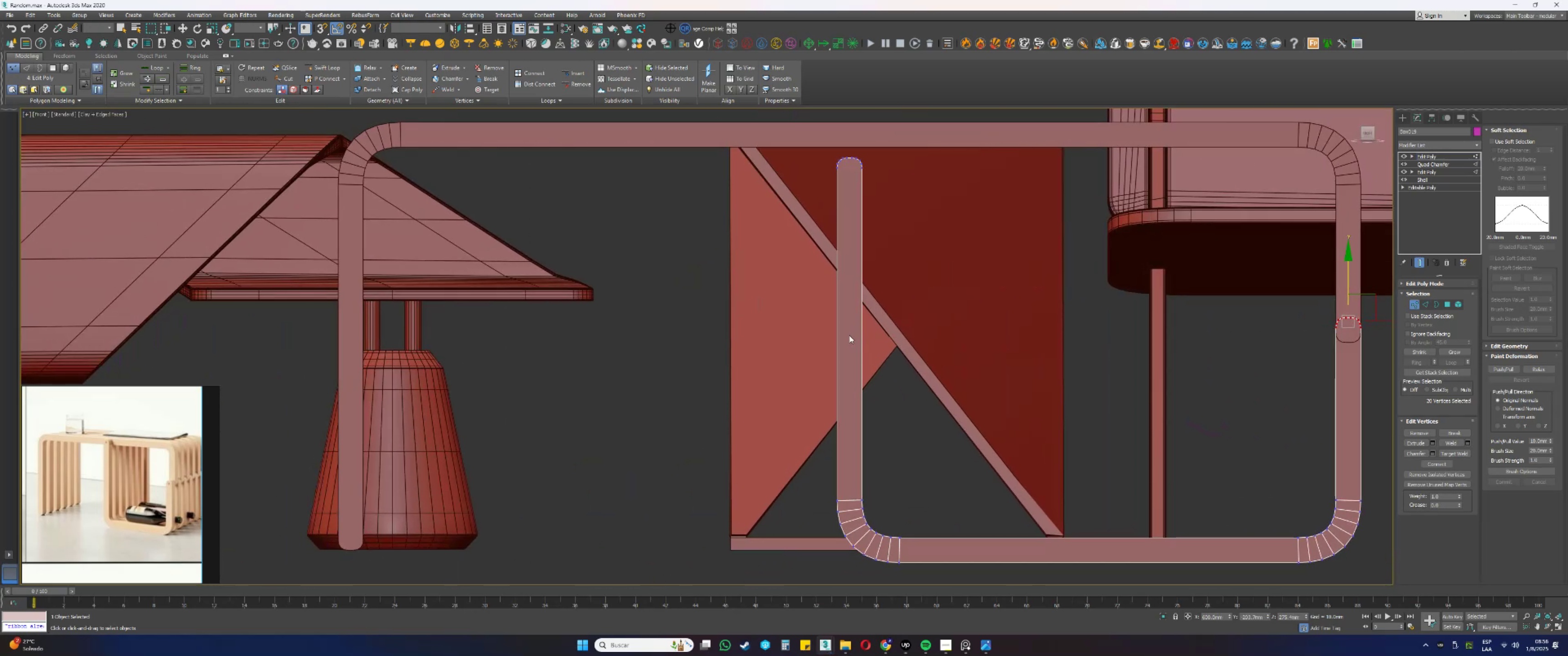 
left_click_drag(start_coordinate=[898, 224], to_coordinate=[821, 149])
 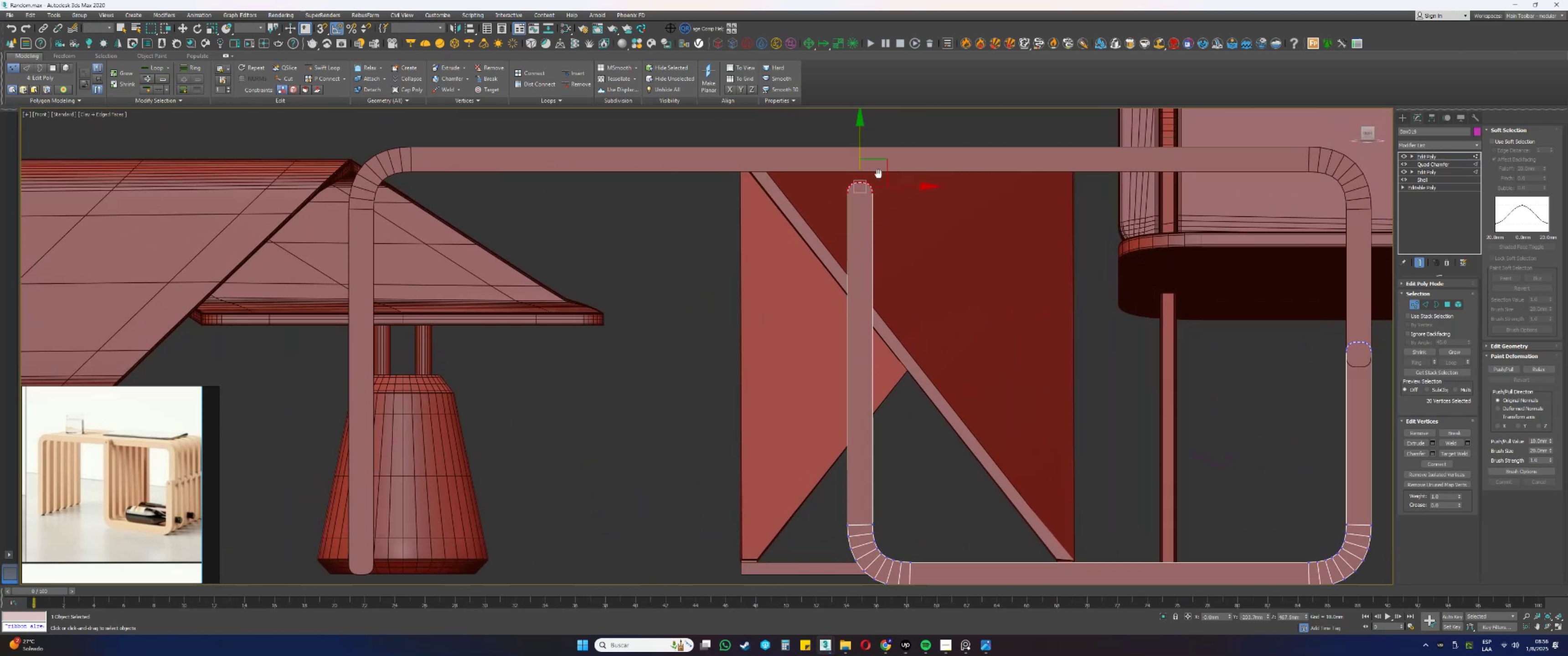 
scroll: coordinate [861, 267], scroll_direction: up, amount: 4.0
 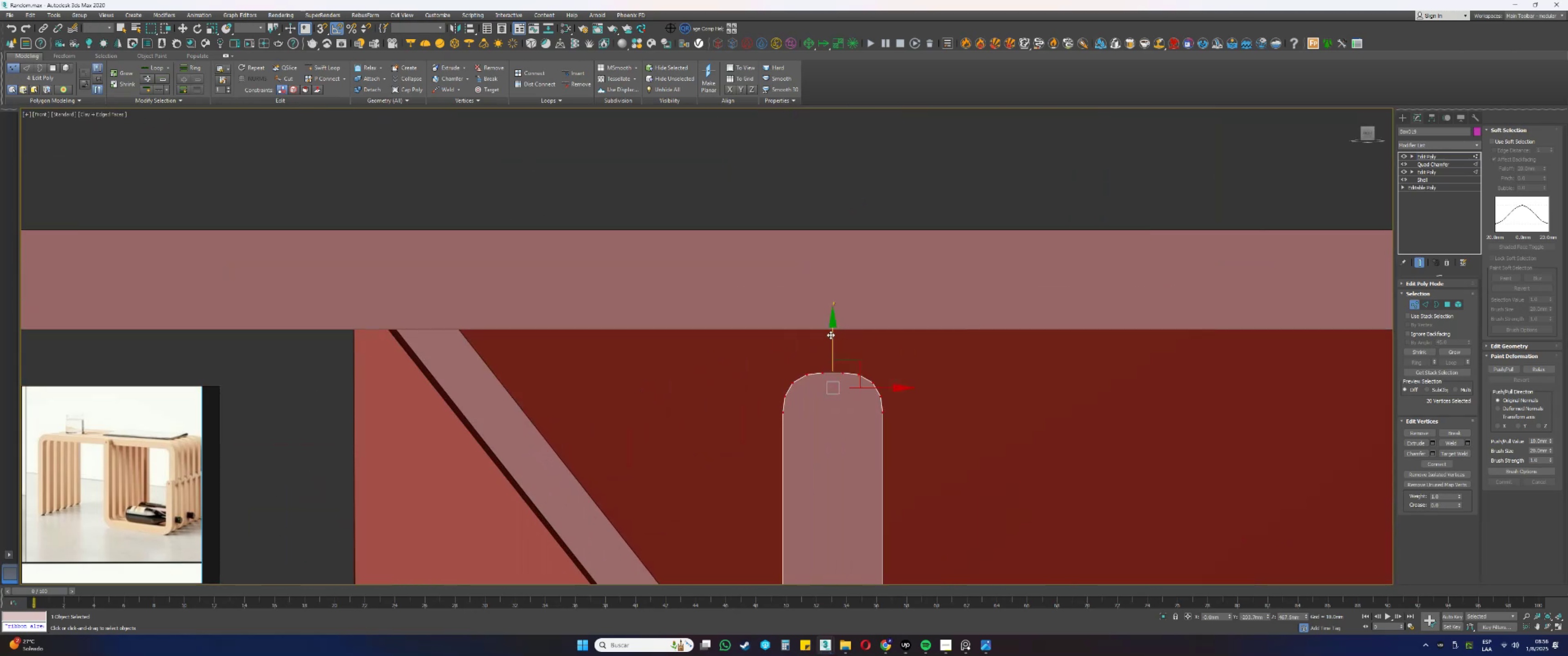 
left_click_drag(start_coordinate=[834, 334], to_coordinate=[844, 196])
 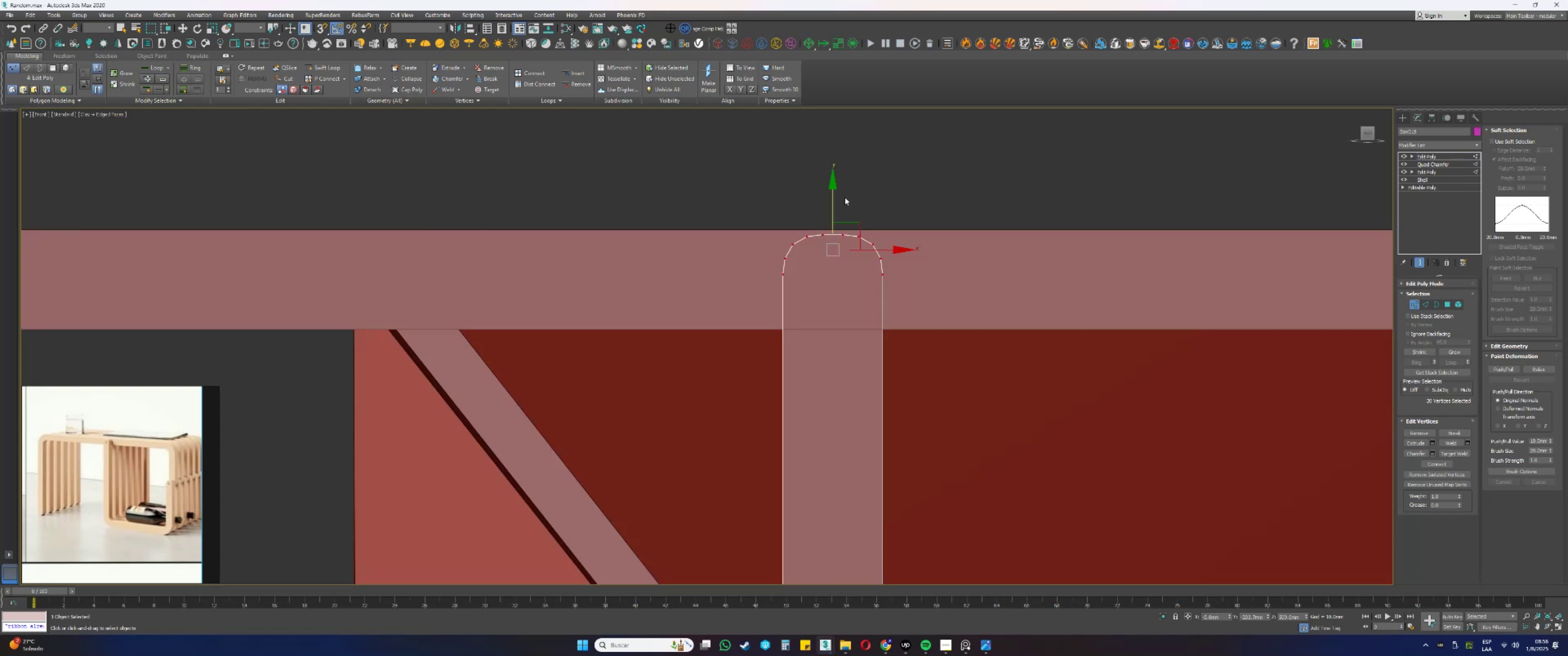 
key(F3)
 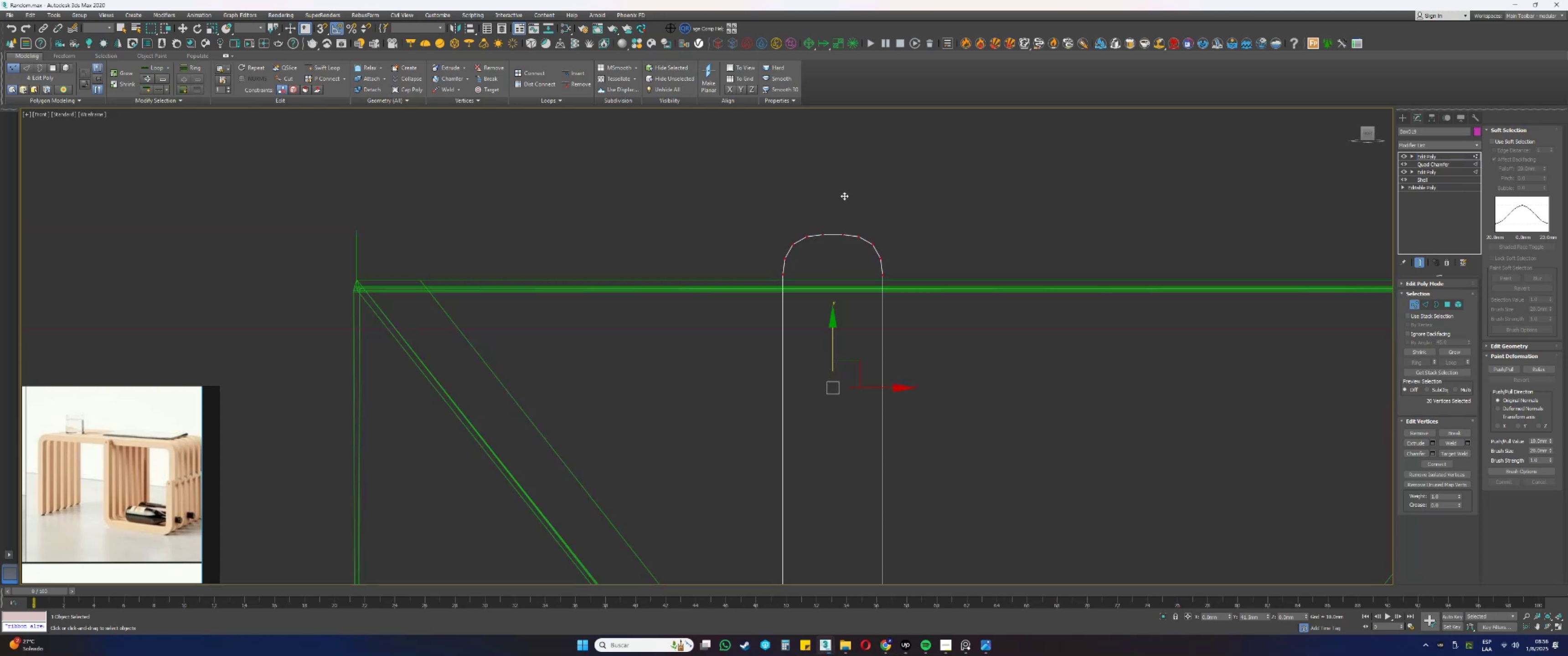 
key(F3)
 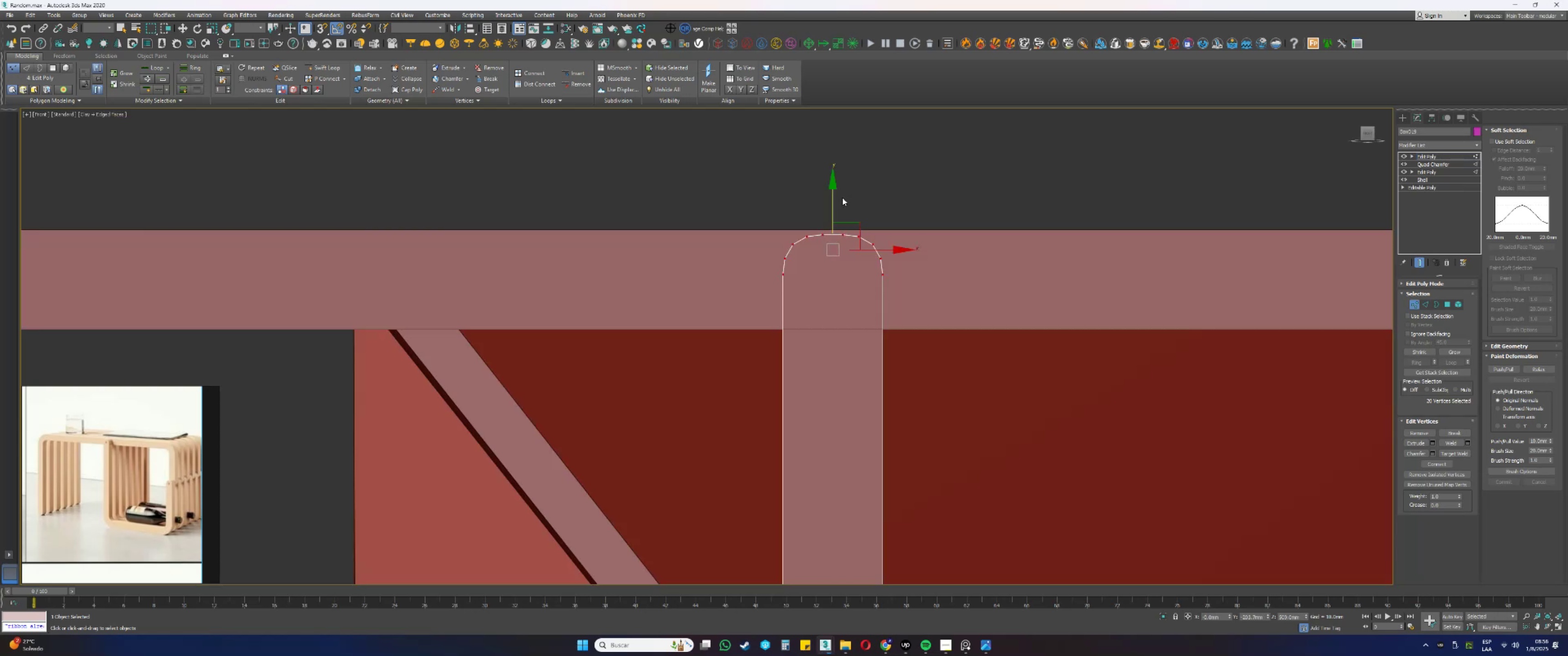 
scroll: coordinate [845, 196], scroll_direction: down, amount: 10.0
 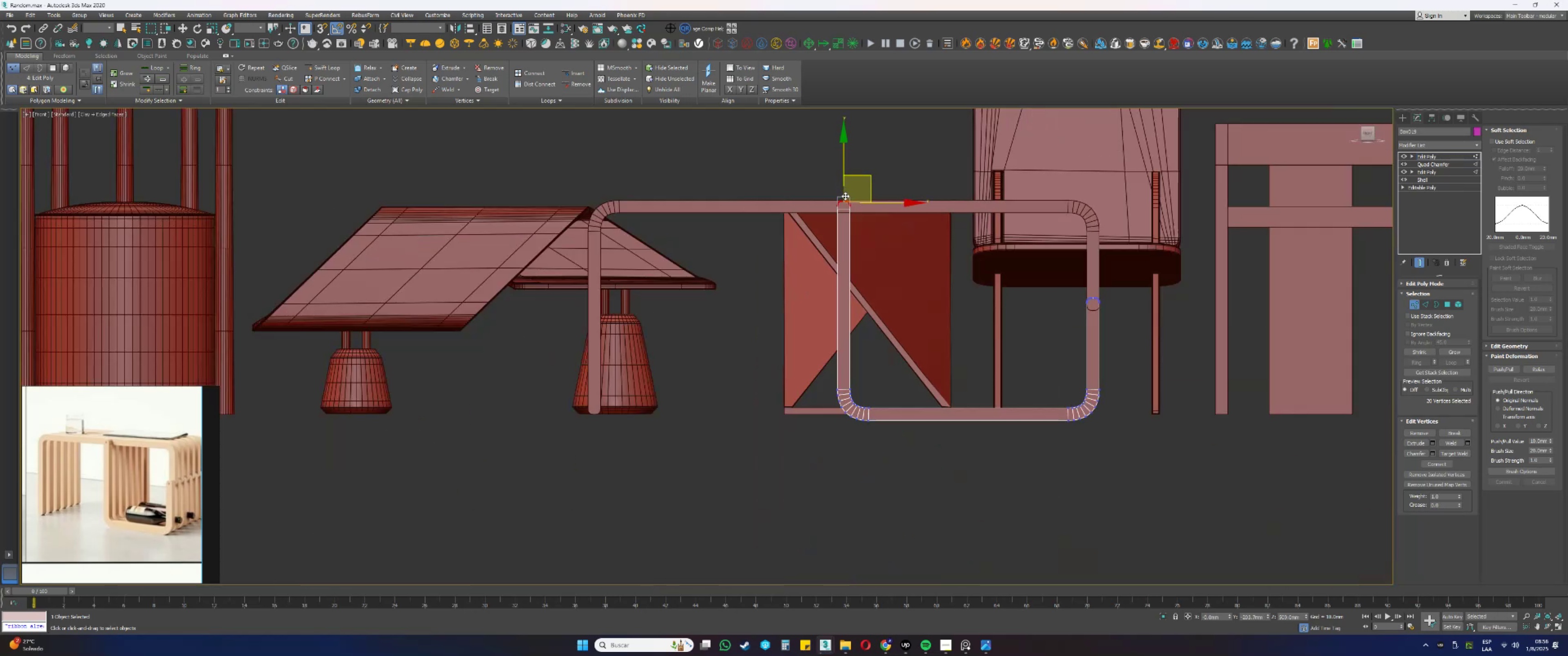 
hold_key(key=AltLeft, duration=0.52)
 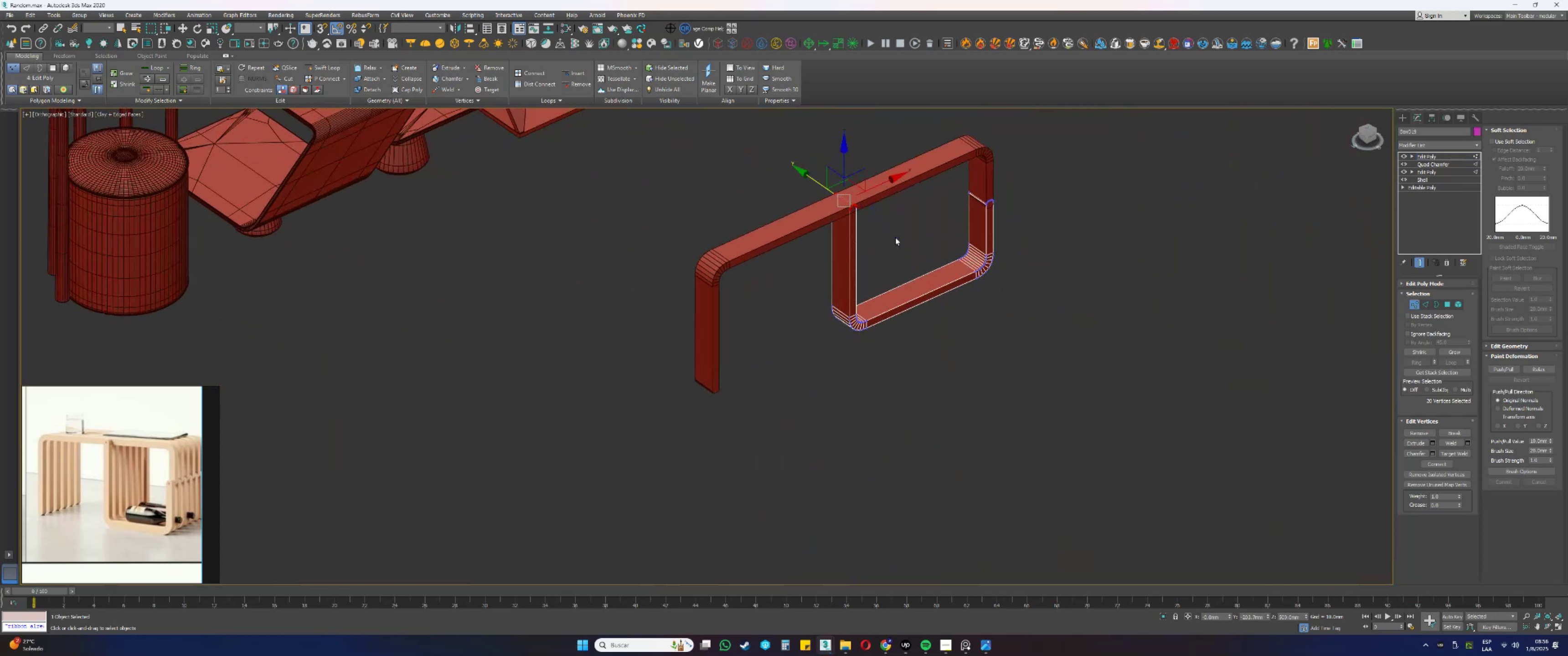 
scroll: coordinate [875, 218], scroll_direction: up, amount: 1.0
 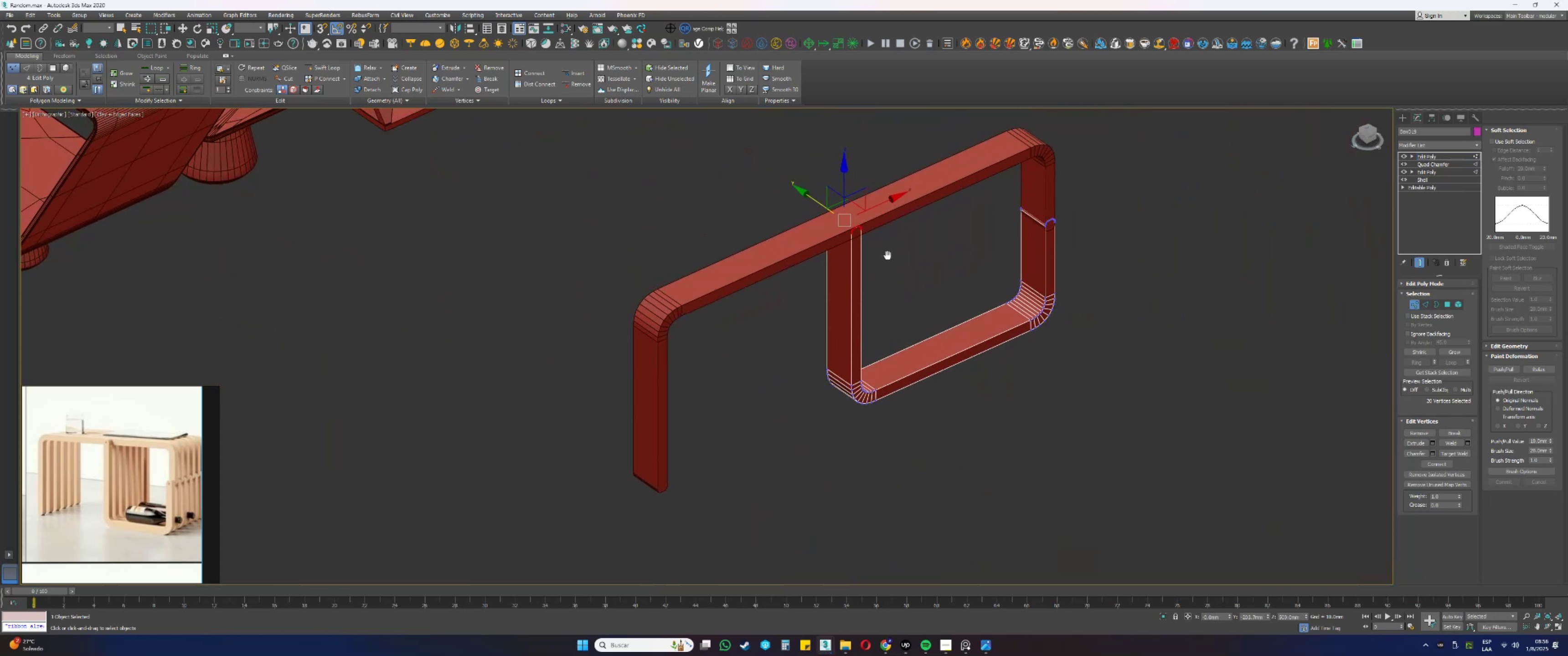 
key(4)
 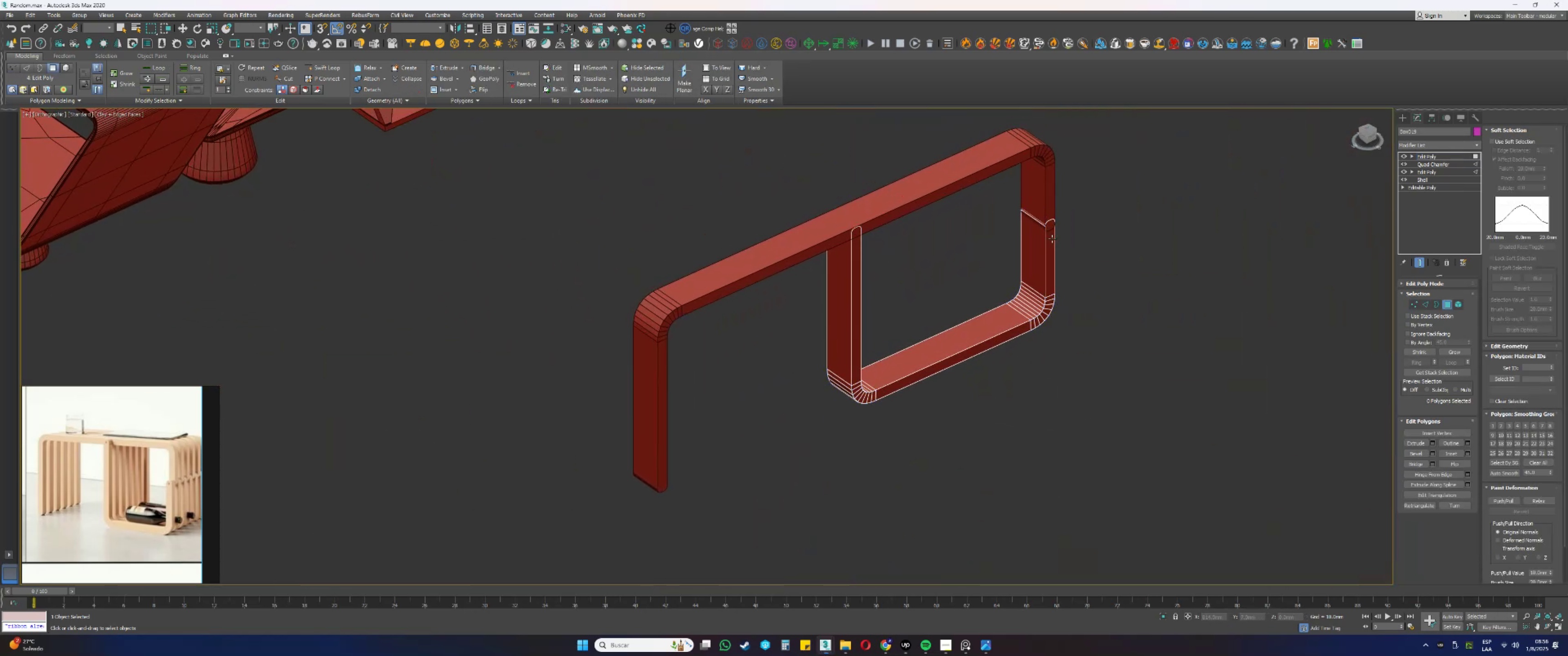 
wait(6.03)
 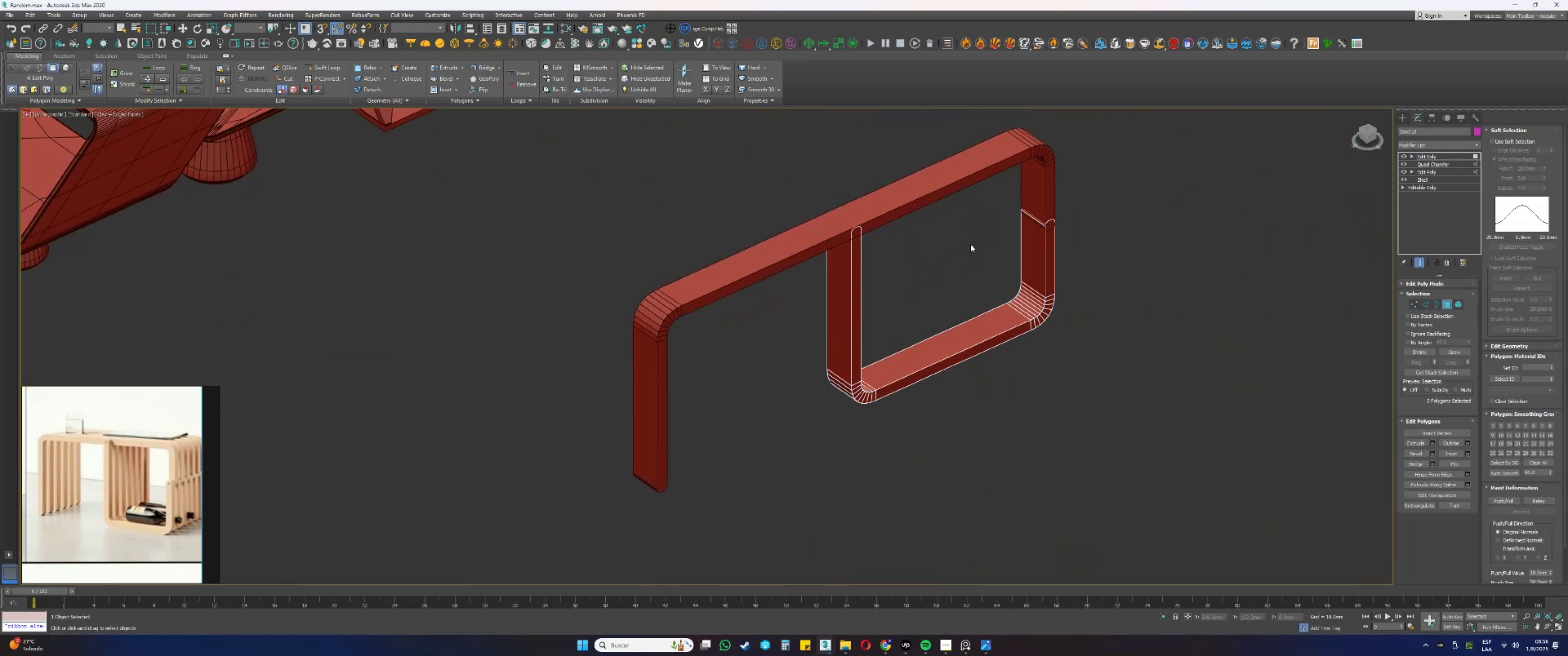 
left_click([1408, 341])
 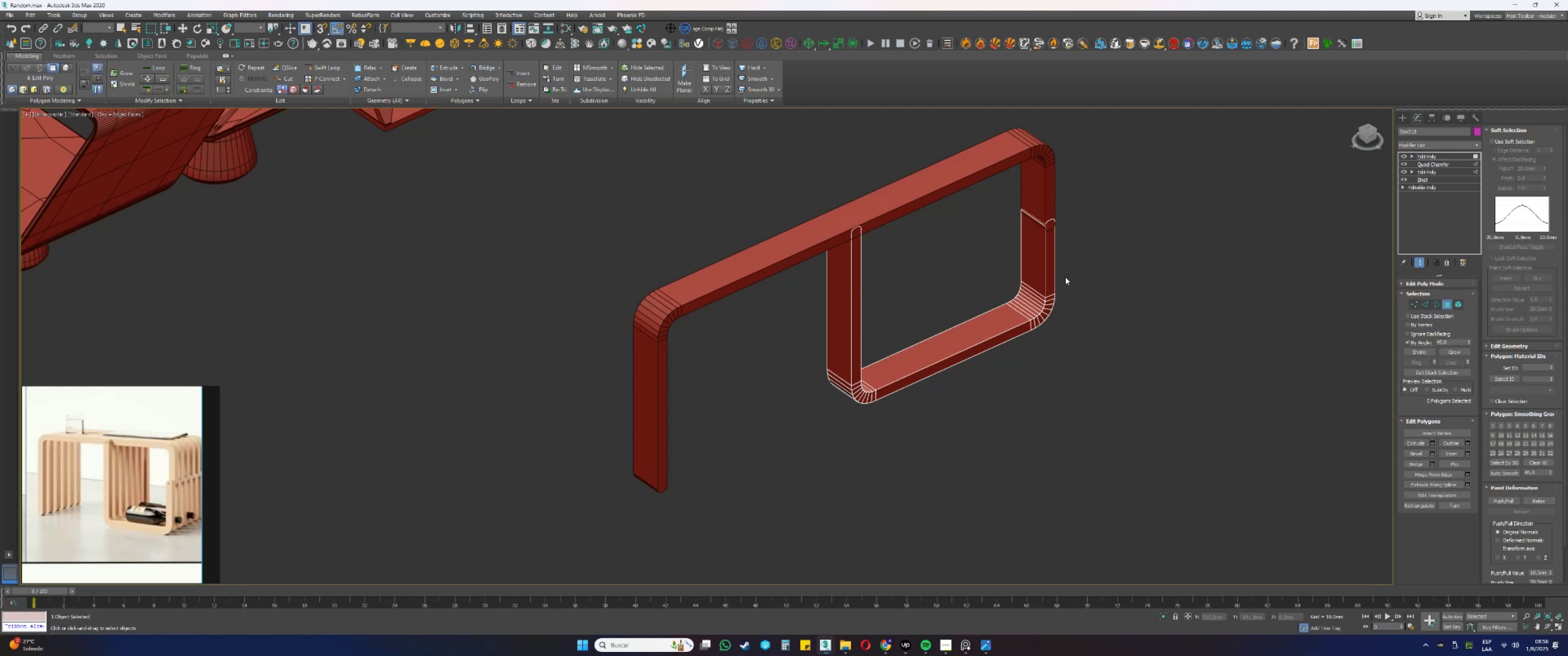 
left_click([1053, 274])
 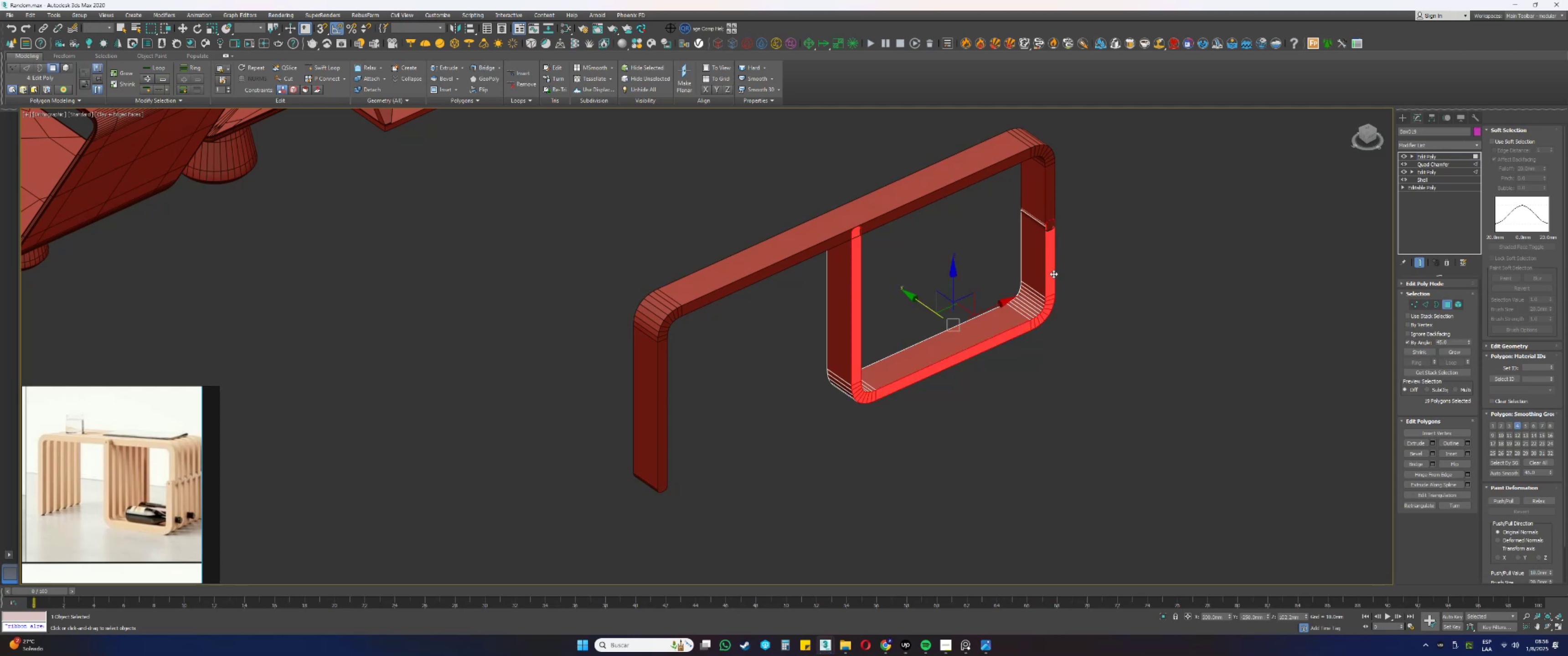 
key(F3)
 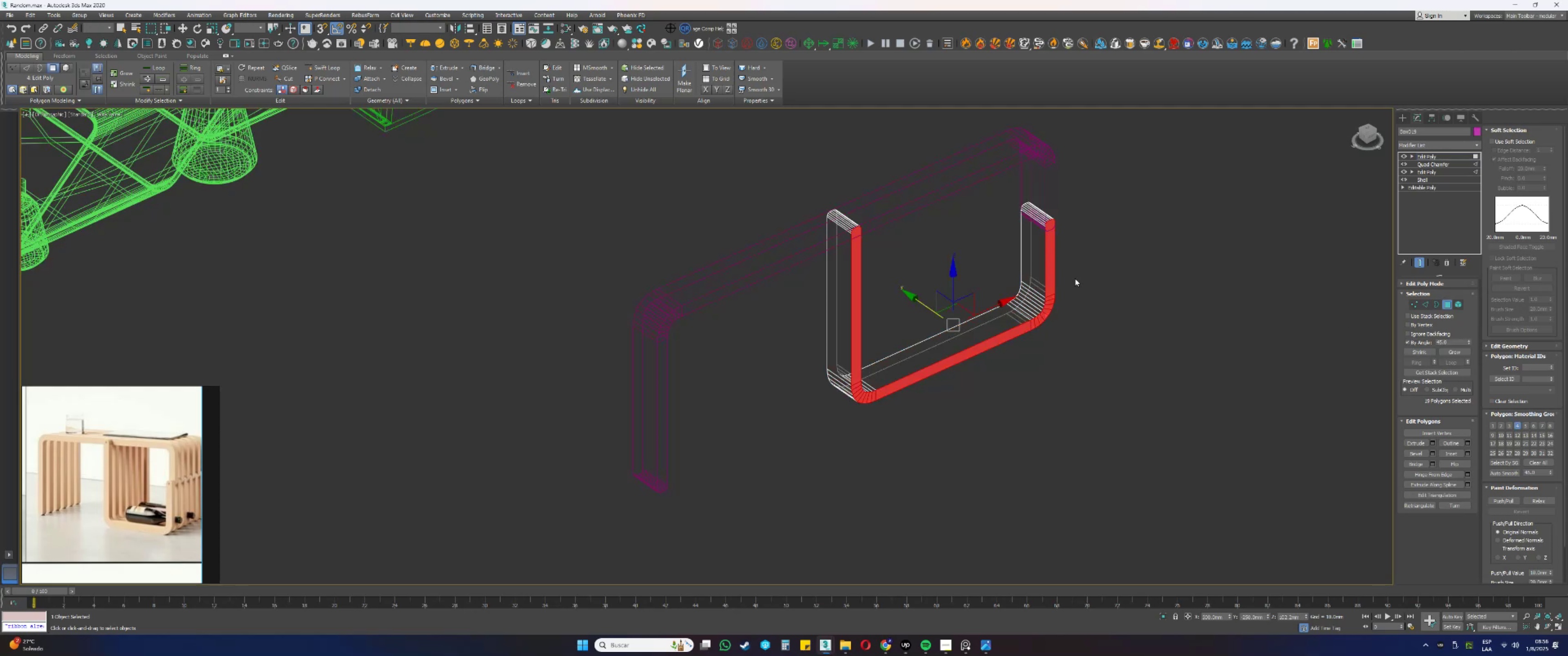 
key(F3)
 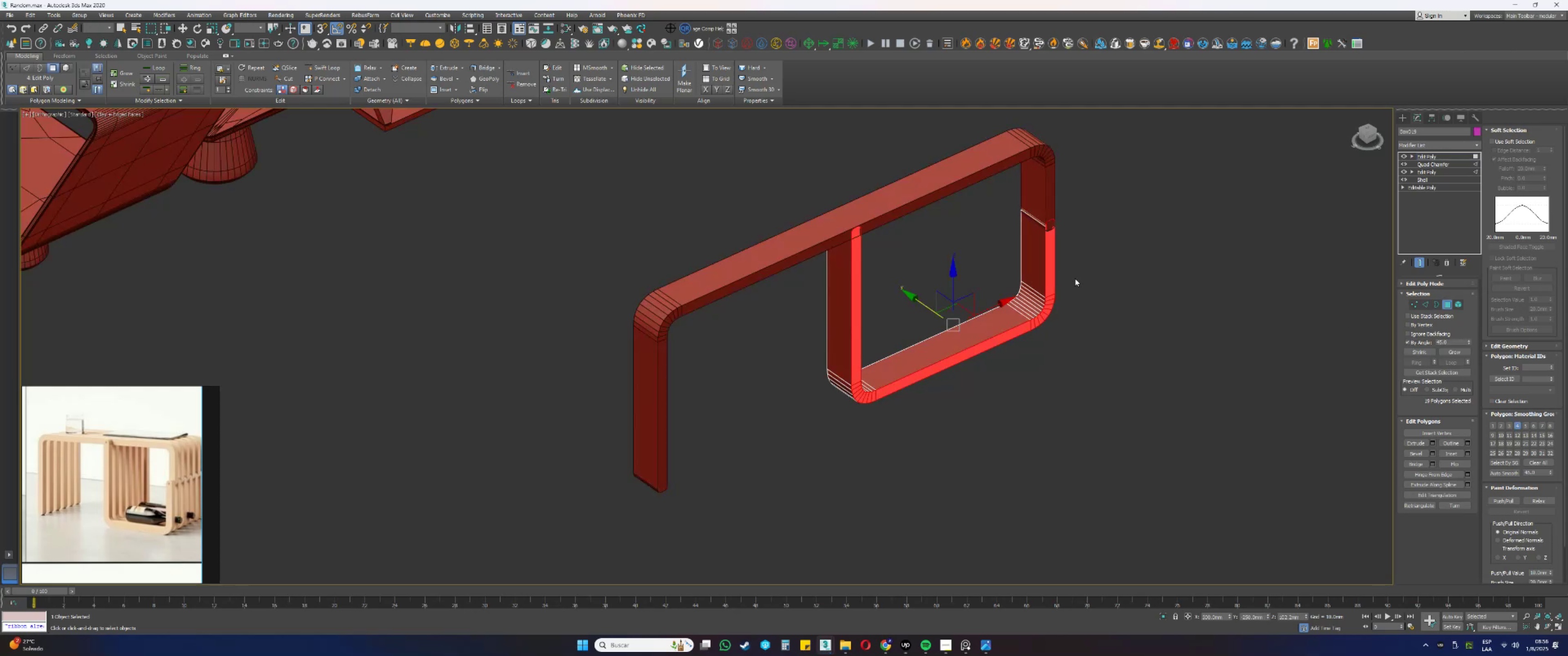 
key(Control+I)
 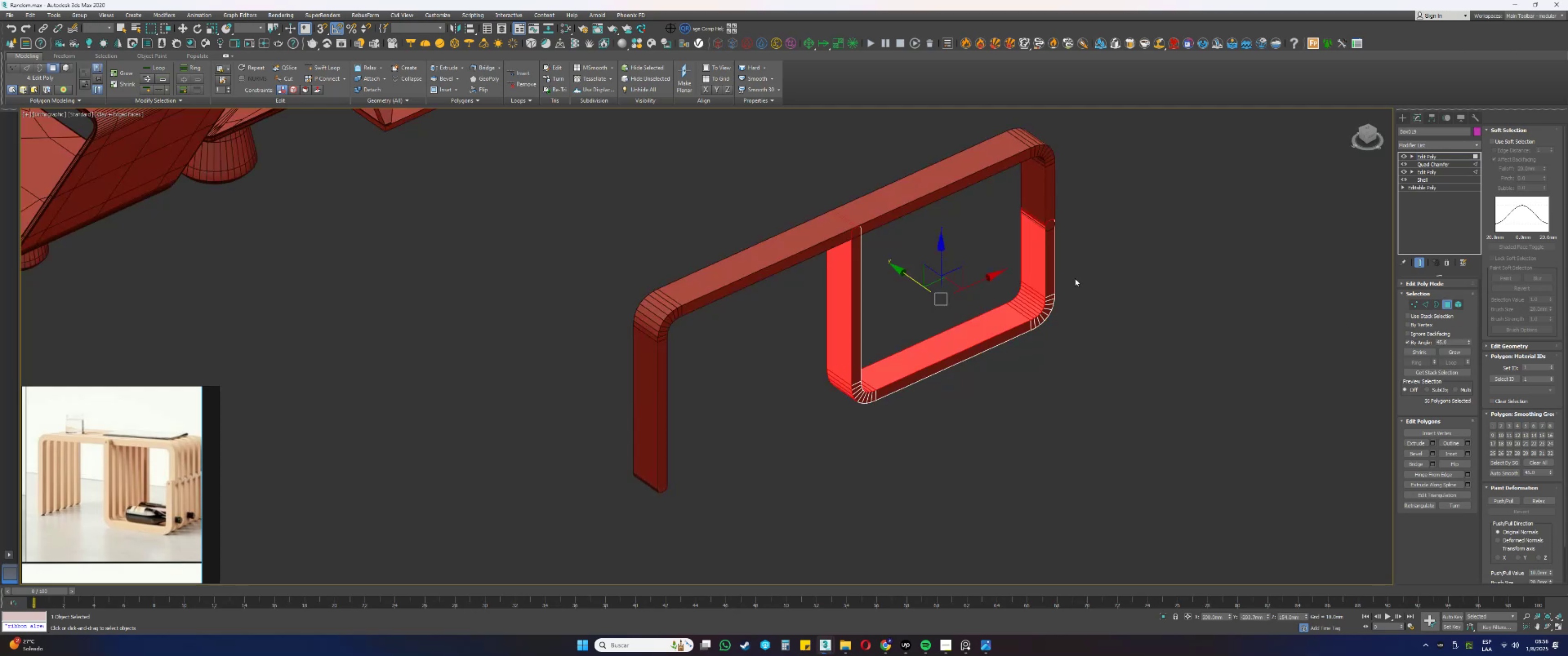 
key(Delete)
 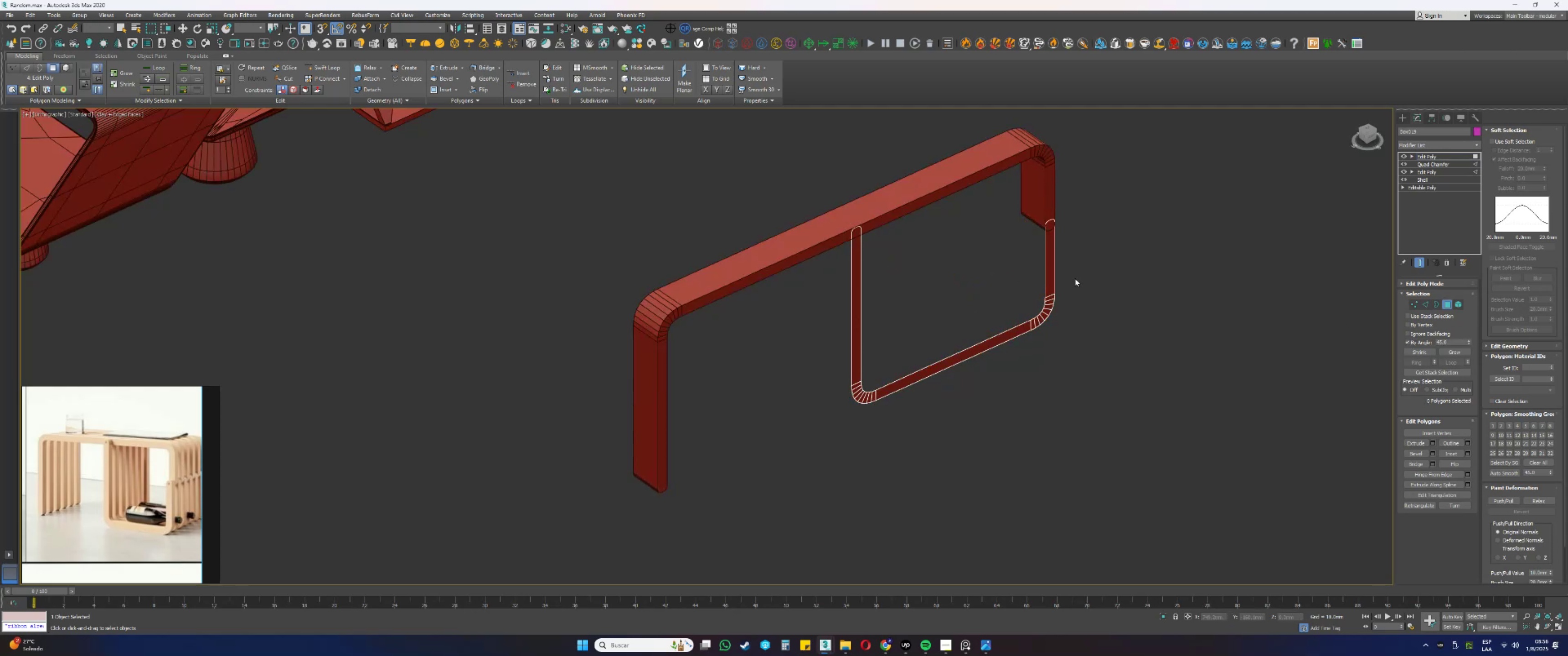 
key(4)
 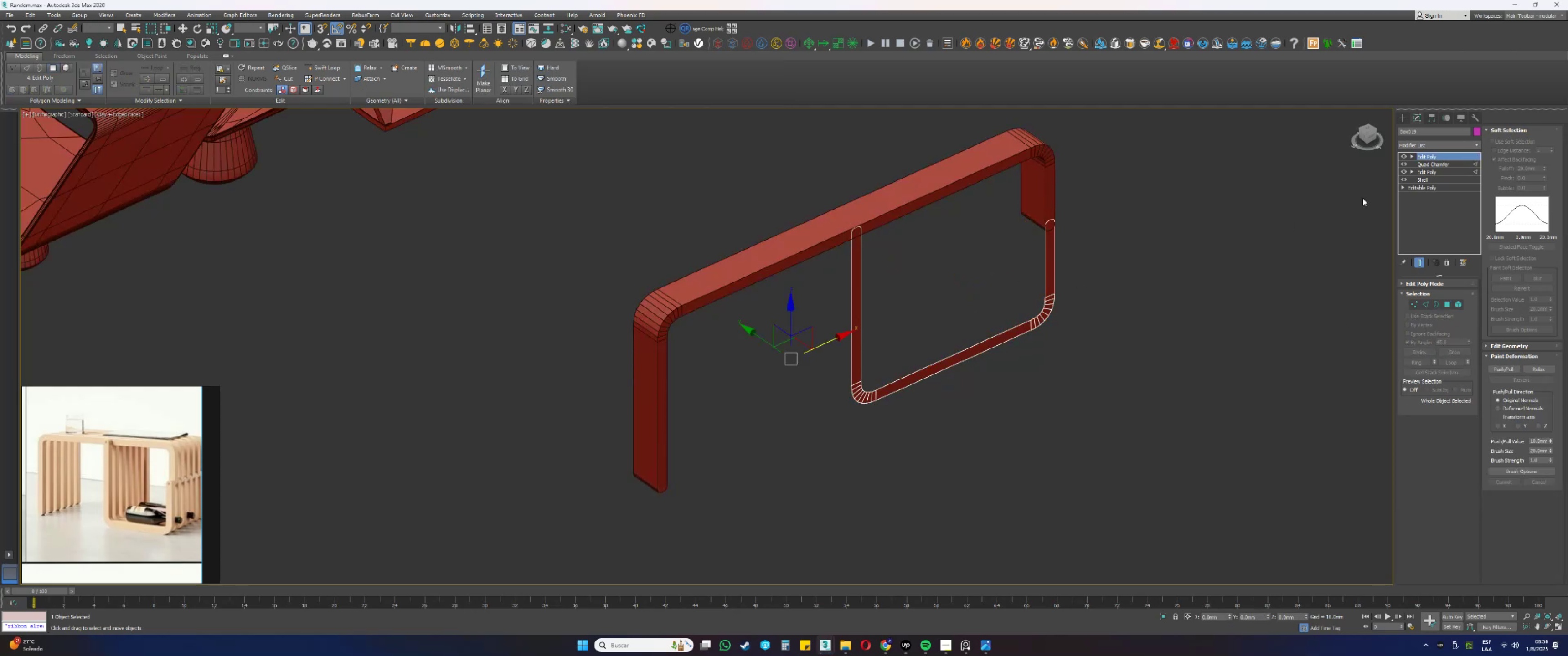 
right_click([1442, 197])
 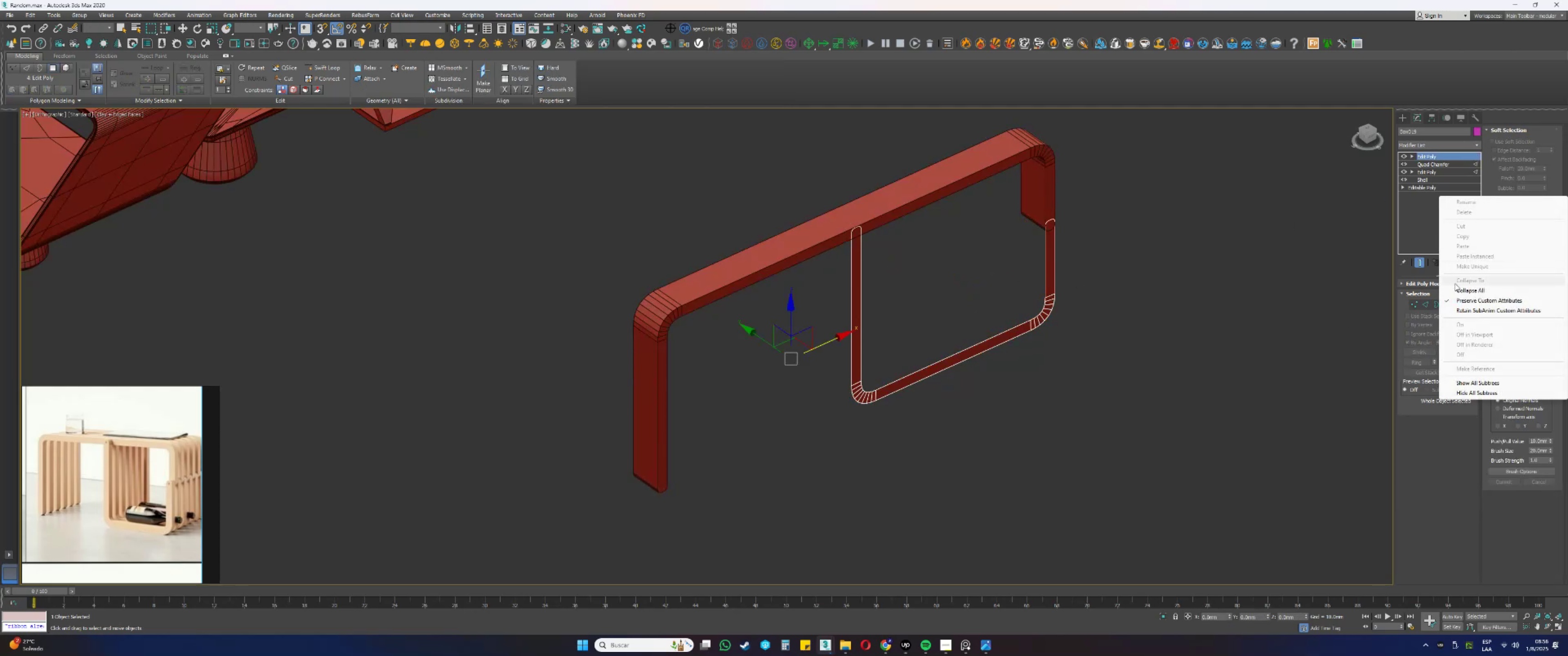 
left_click([1459, 287])
 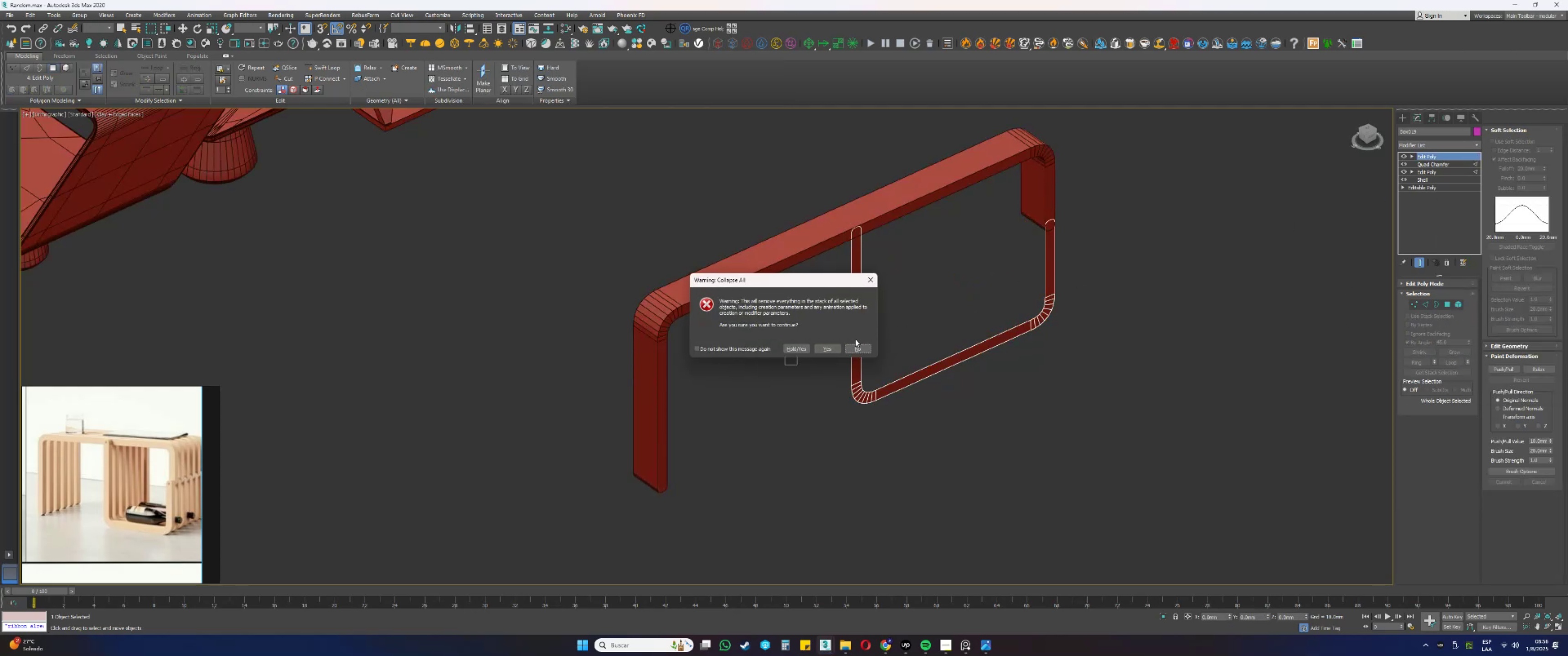 
left_click([831, 351])
 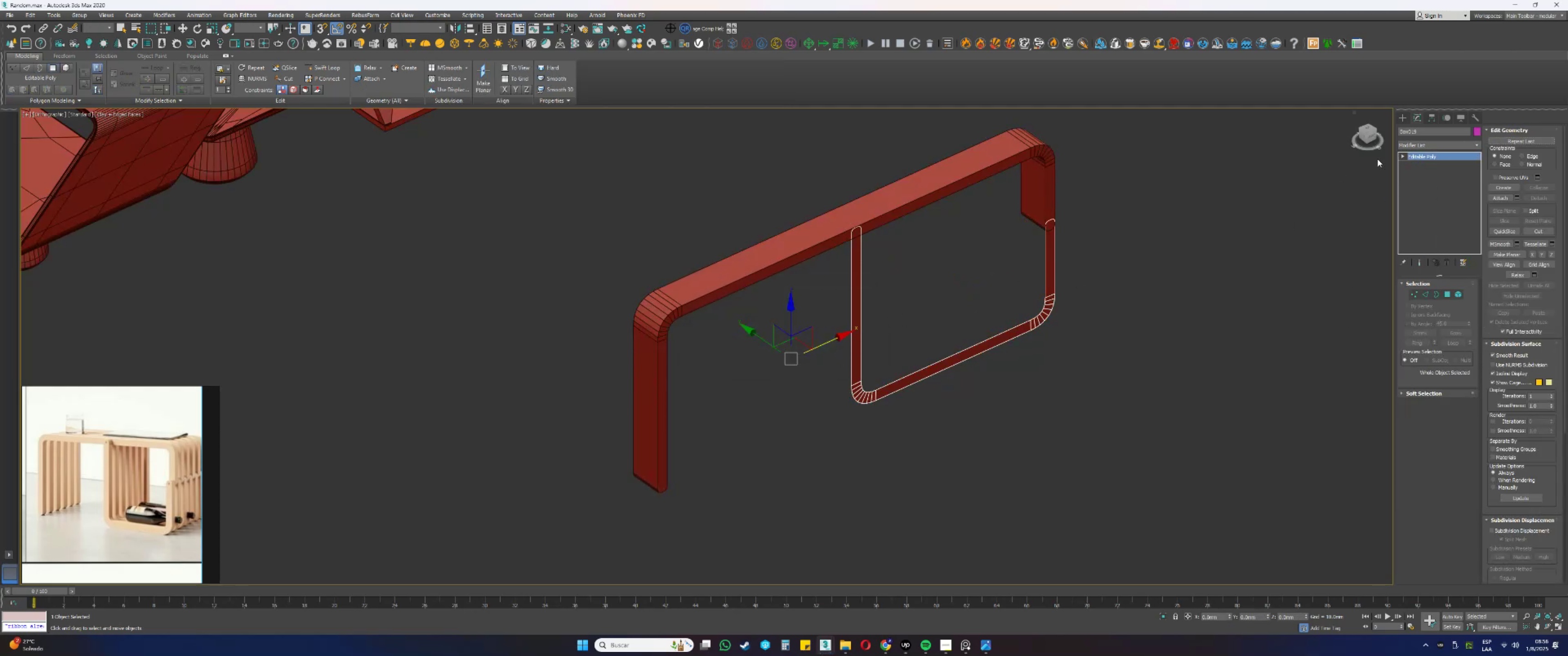 
type(ssss)
 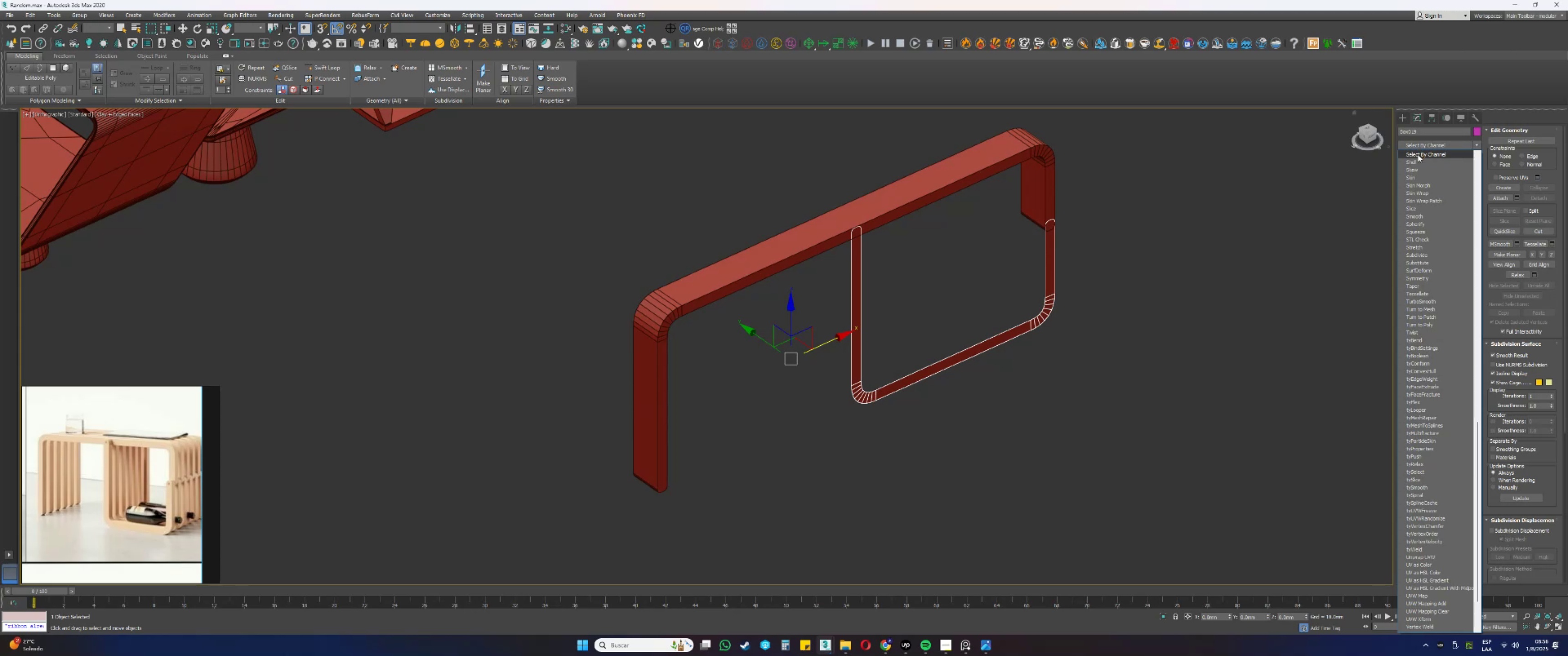 
left_click([1413, 161])
 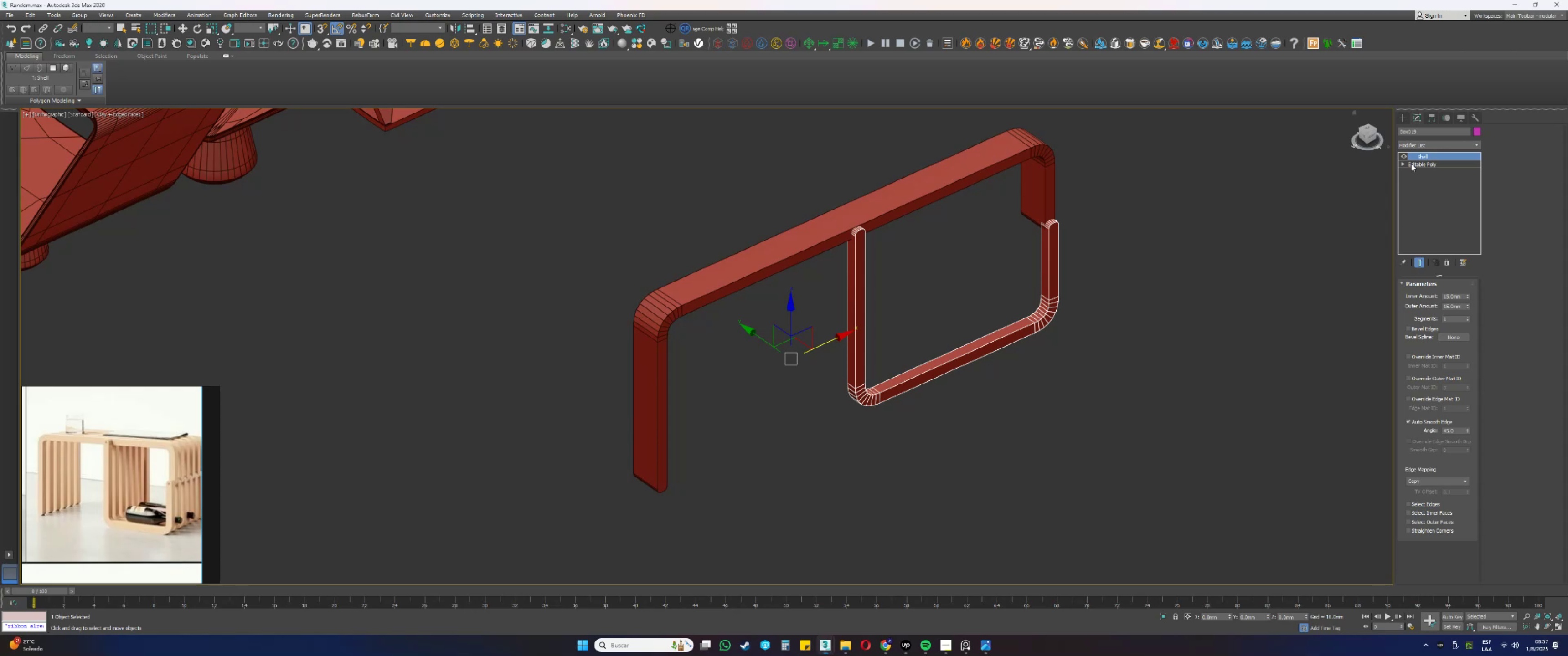 
wait(57.67)
 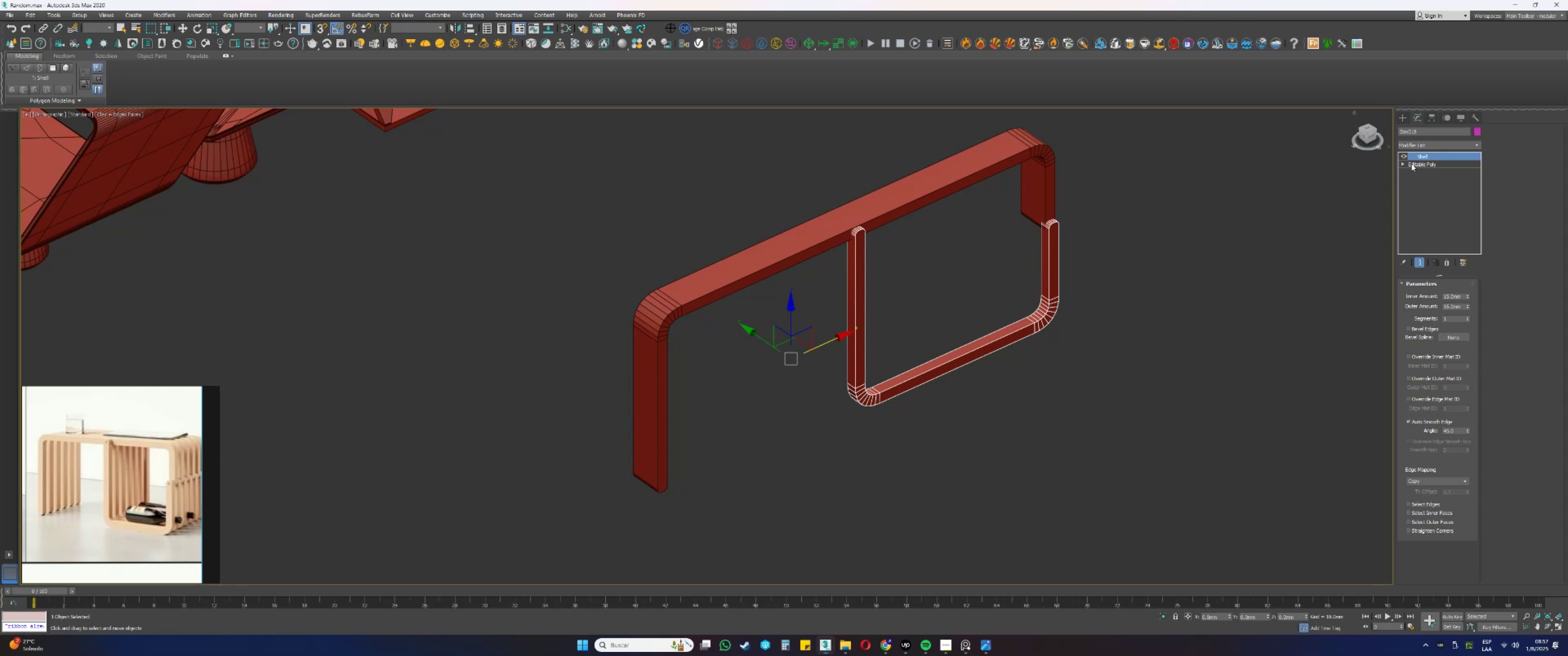 
hold_key(key=AltLeft, duration=0.41)
 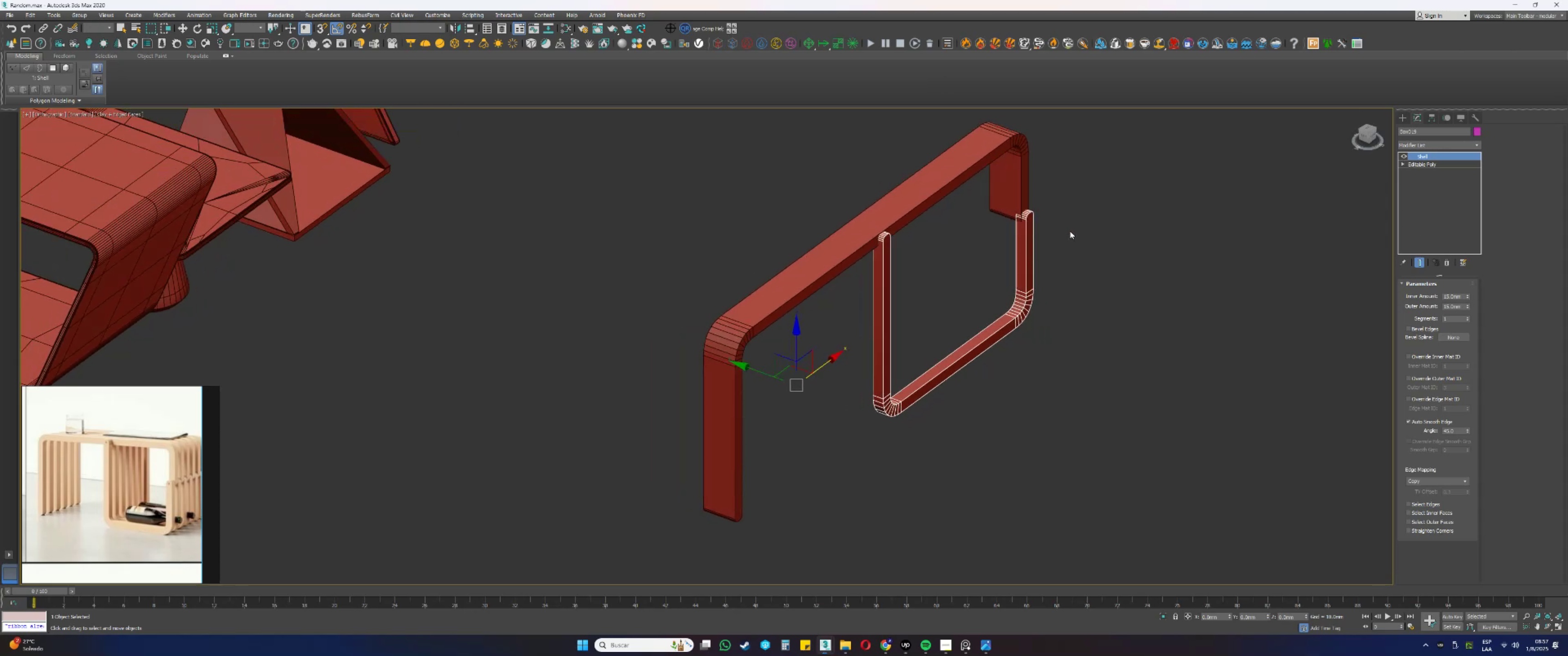 
scroll: coordinate [1093, 234], scroll_direction: up, amount: 2.0
 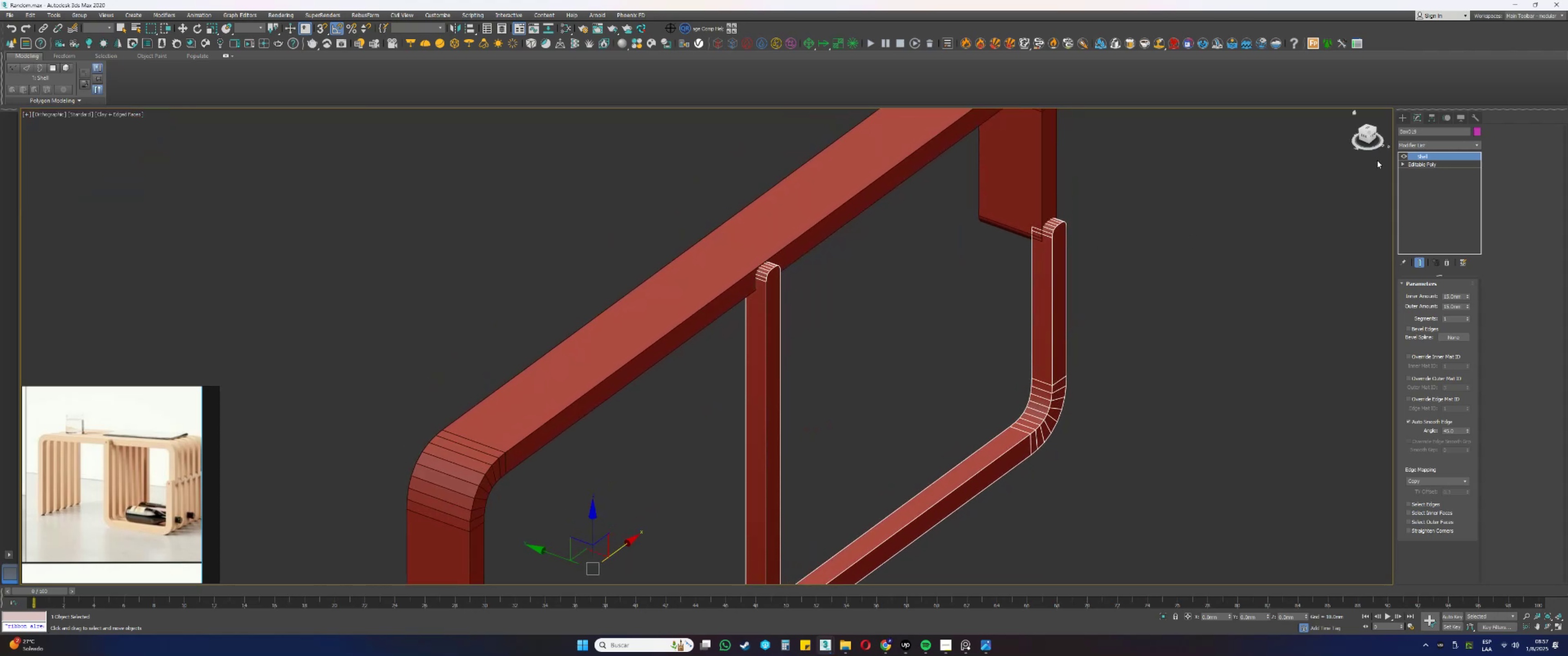 
scroll: coordinate [1130, 246], scroll_direction: down, amount: 2.0
 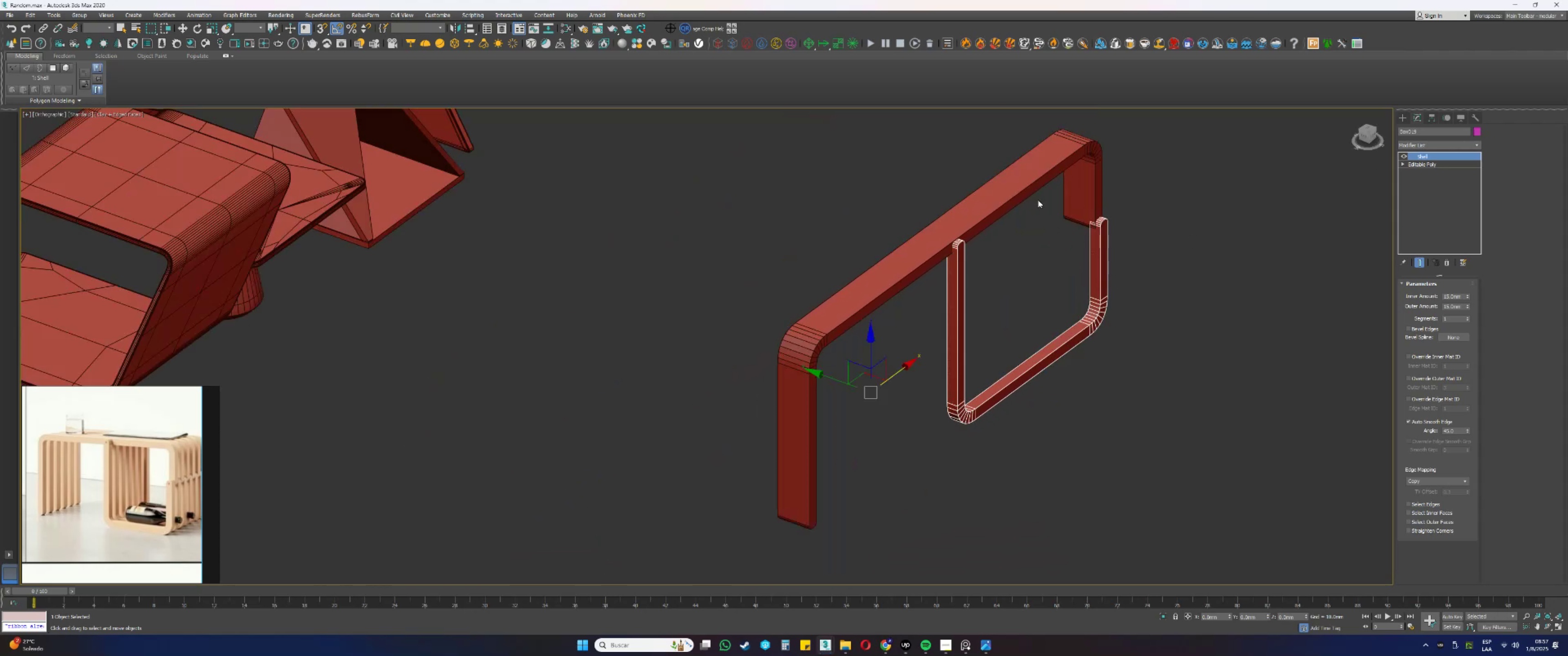 
left_click([1013, 179])
 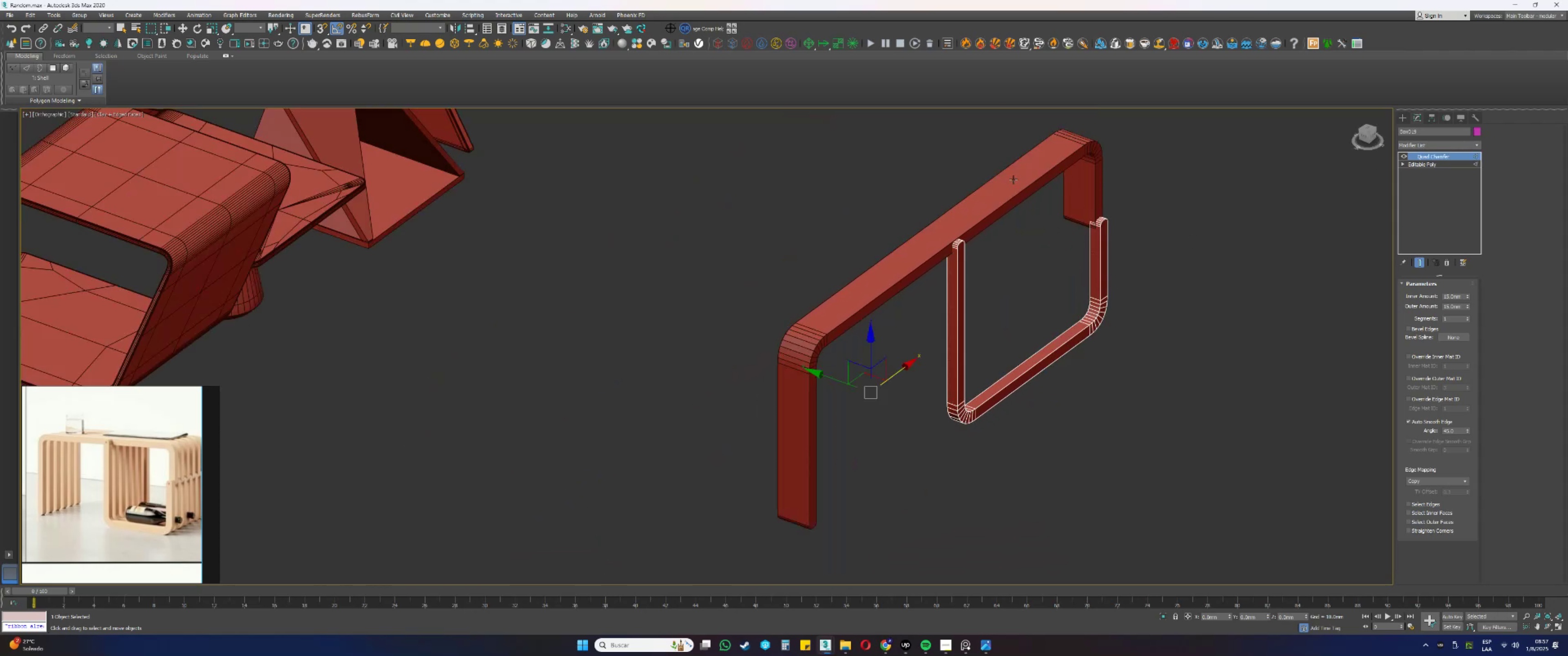 
scroll: coordinate [1018, 184], scroll_direction: up, amount: 1.0
 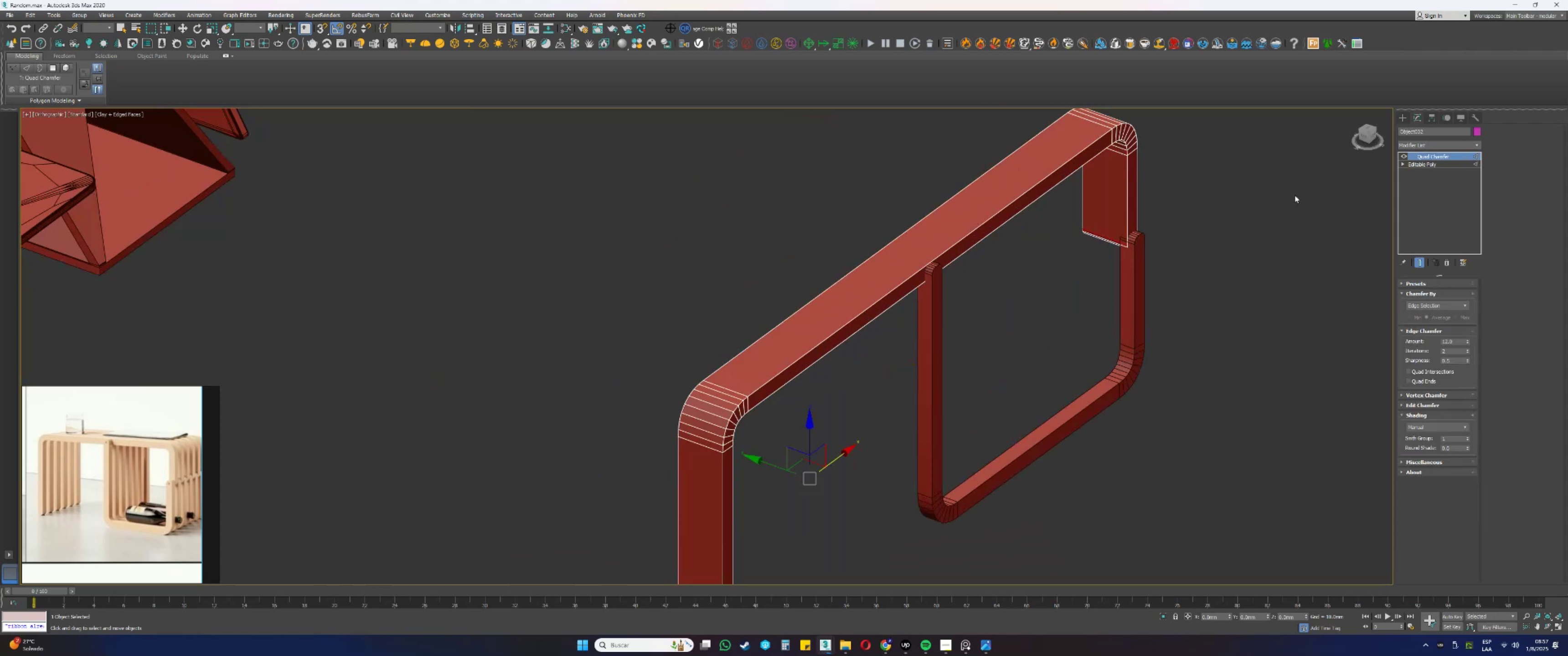 
left_click([1128, 255])
 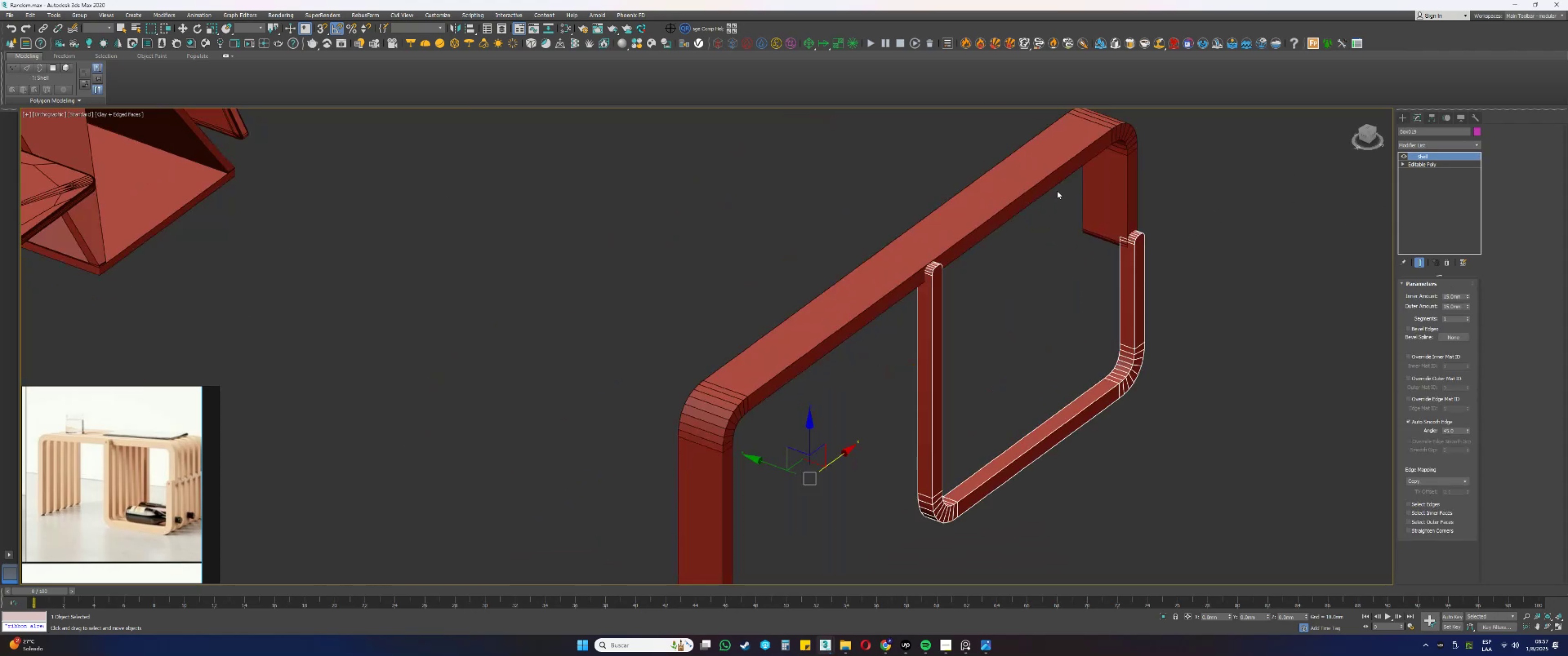 
left_click([1052, 170])
 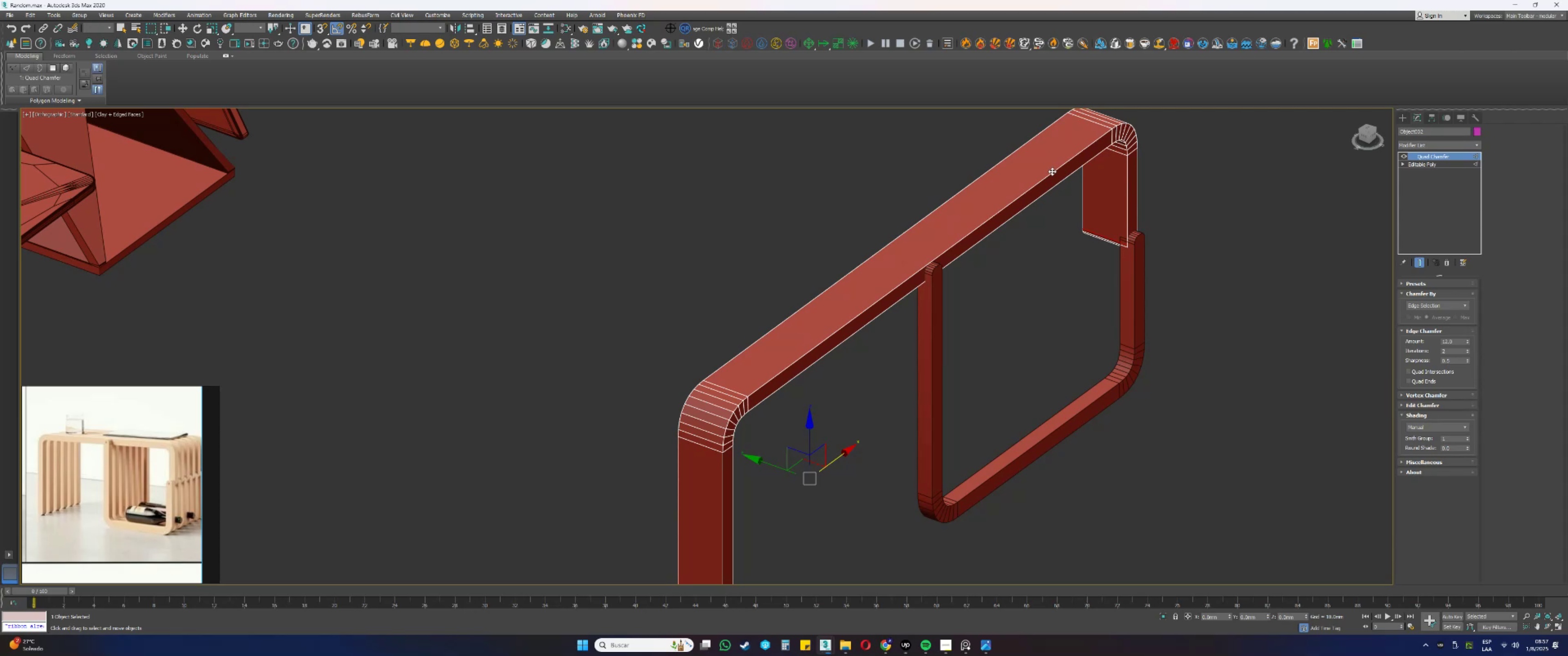 
left_click([1136, 295])
 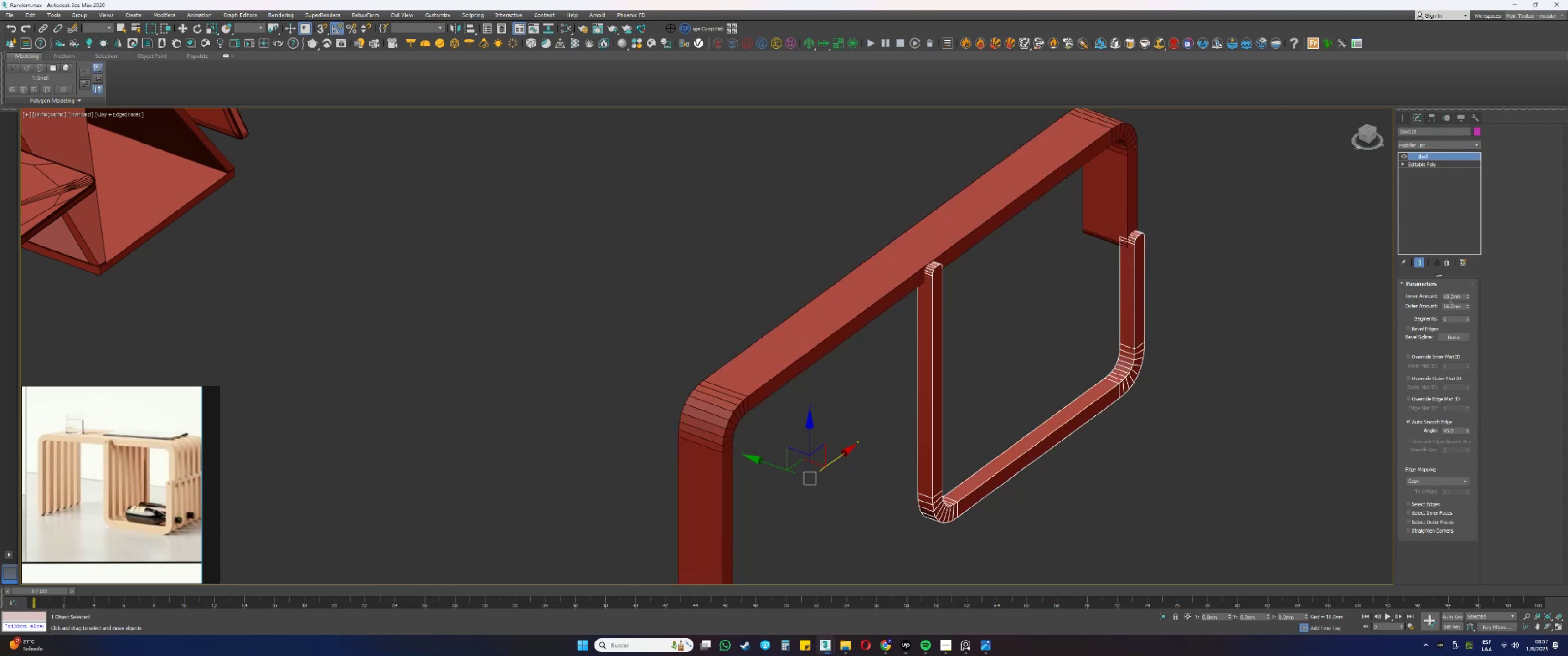 
double_click([1460, 298])
 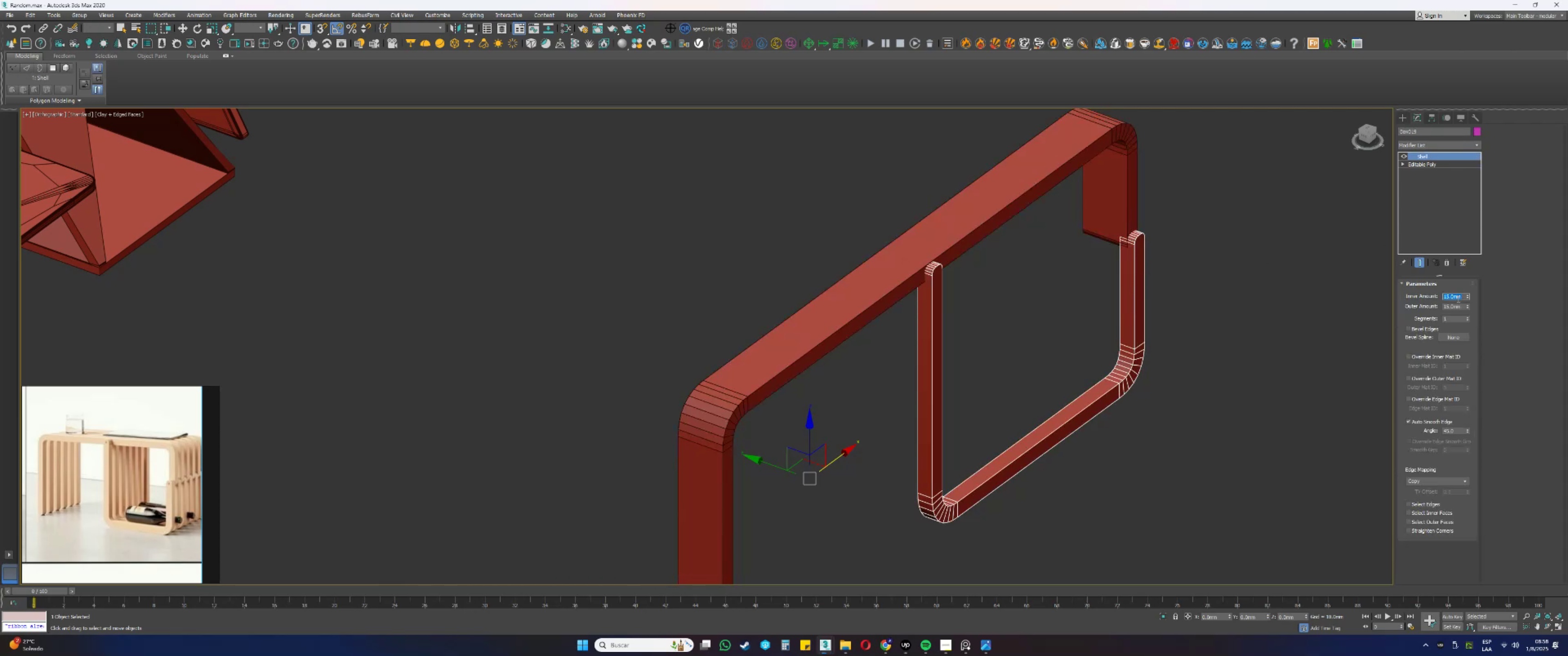 
key(Numpad1)
 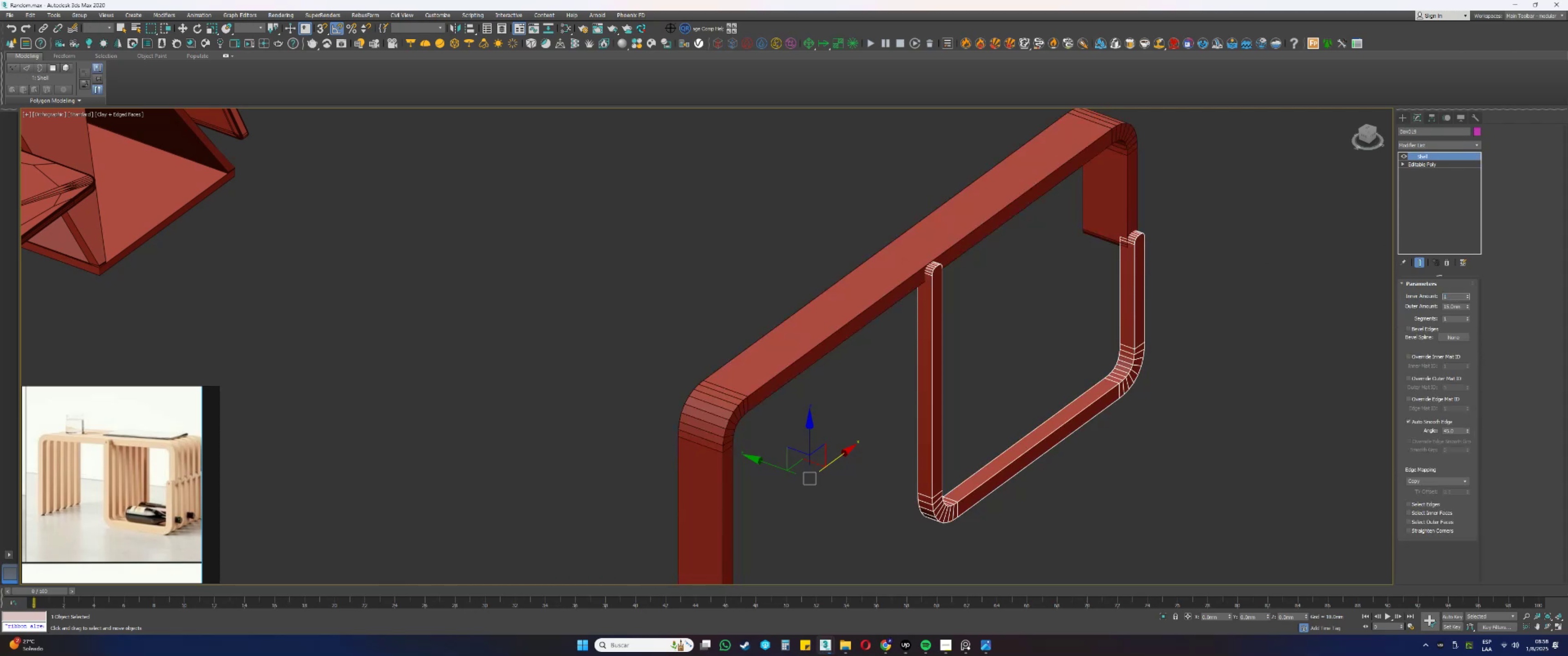 
key(Numpad0)
 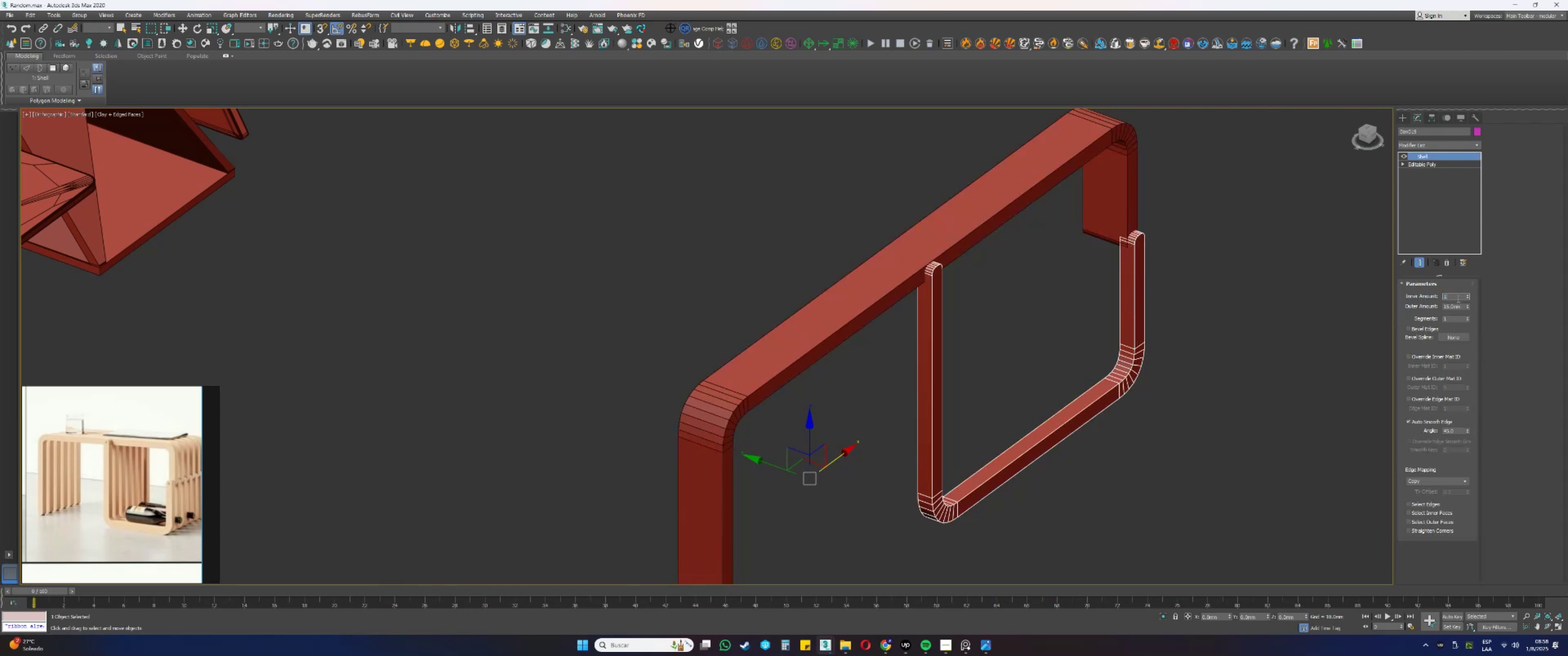 
key(NumpadEnter)
 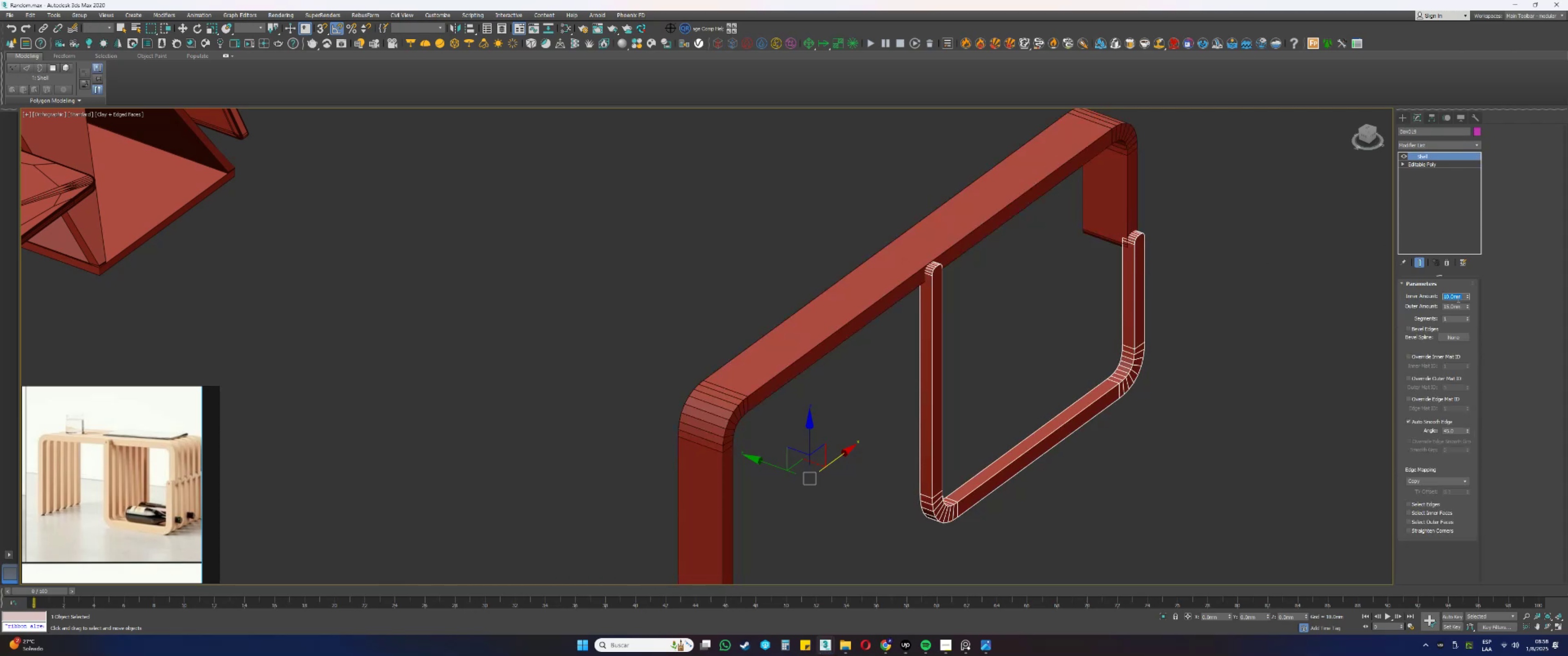 
key(Tab)
 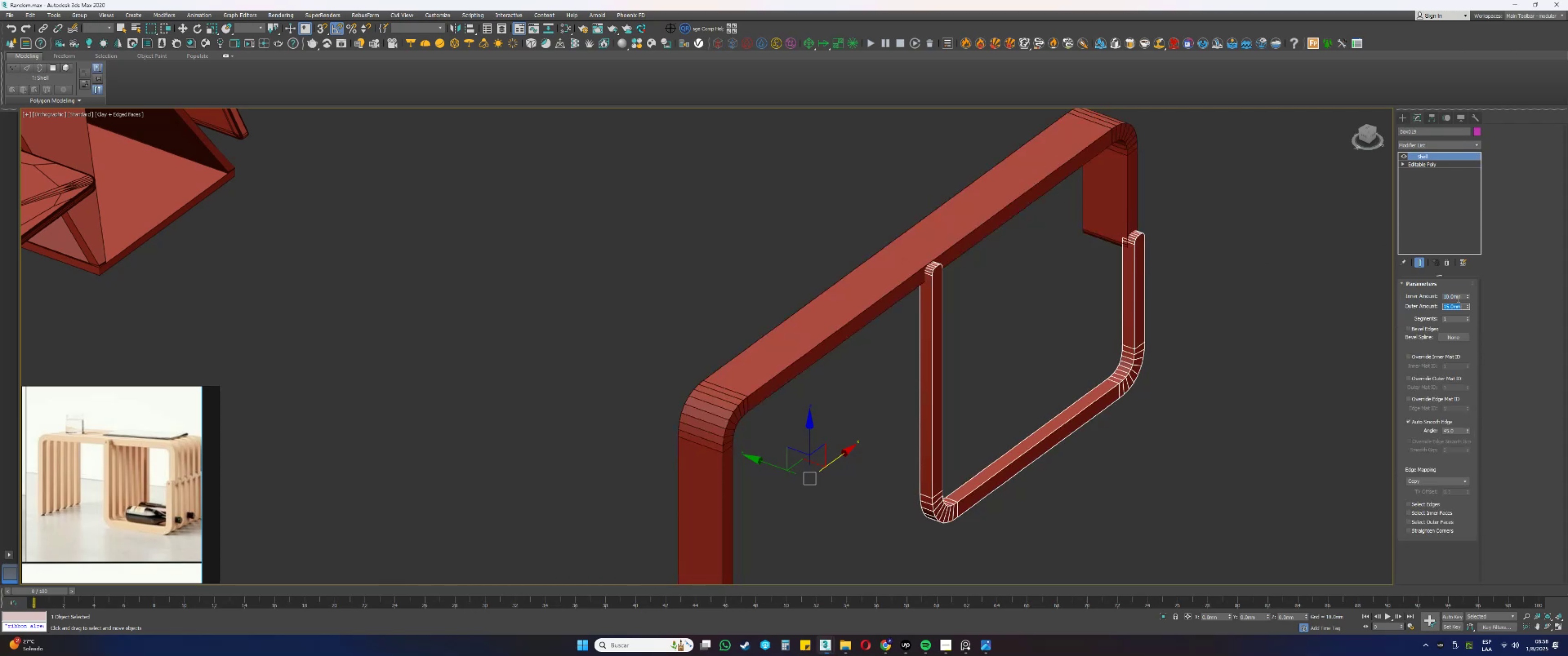 
key(Numpad1)
 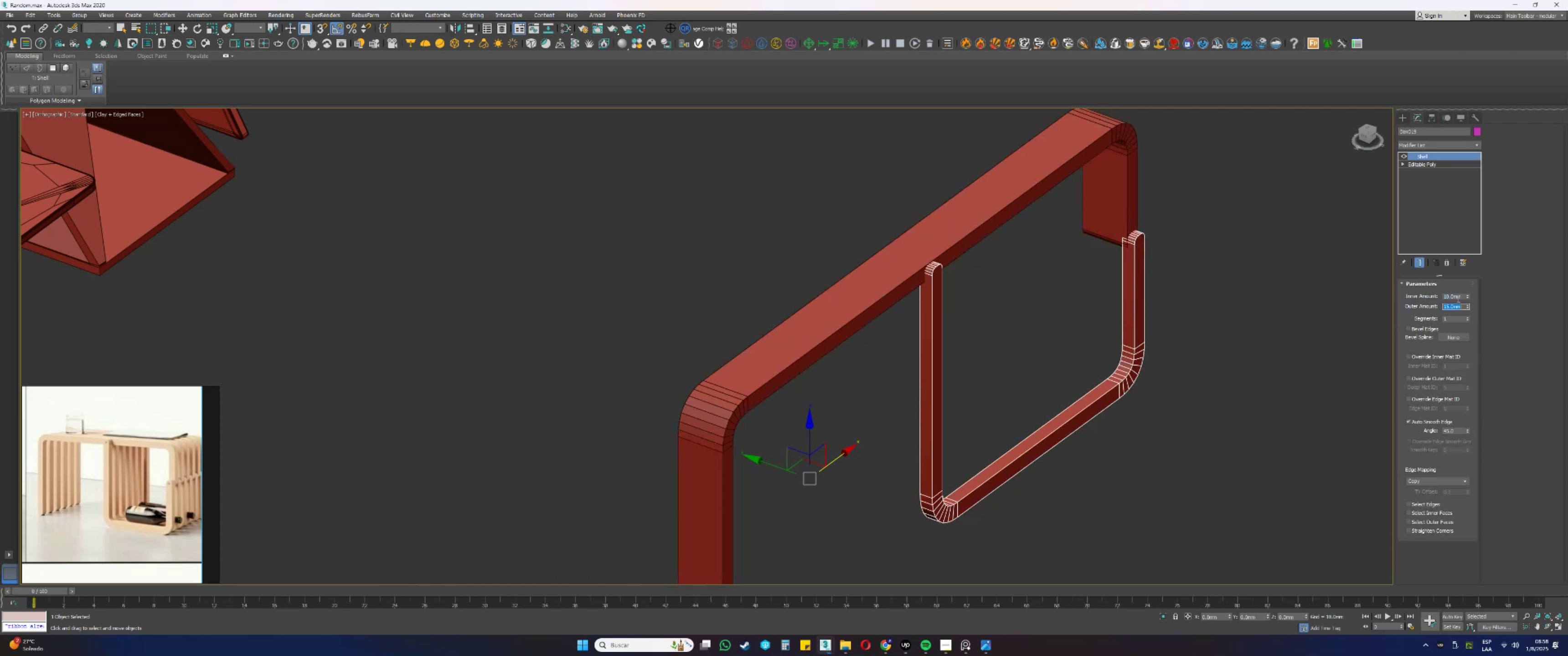 
key(Numpad4)
 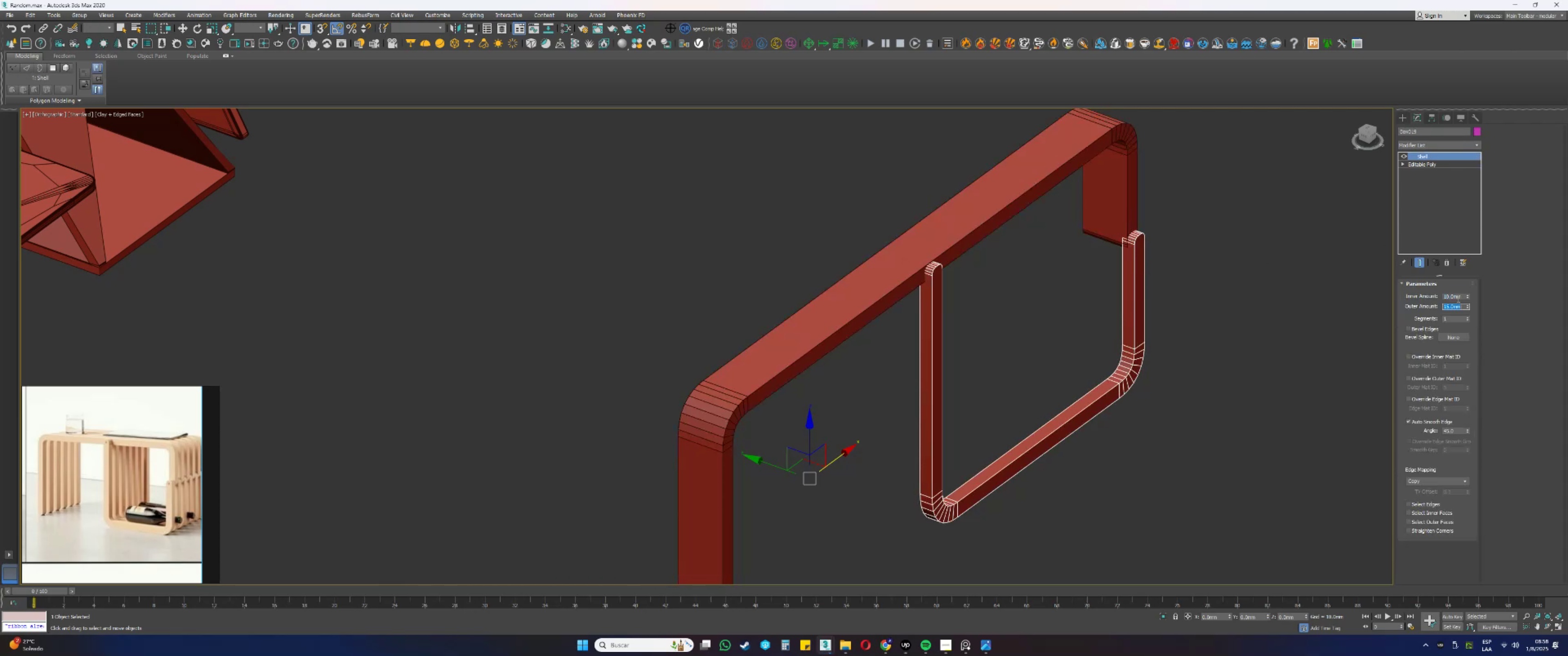 
key(Numpad0)
 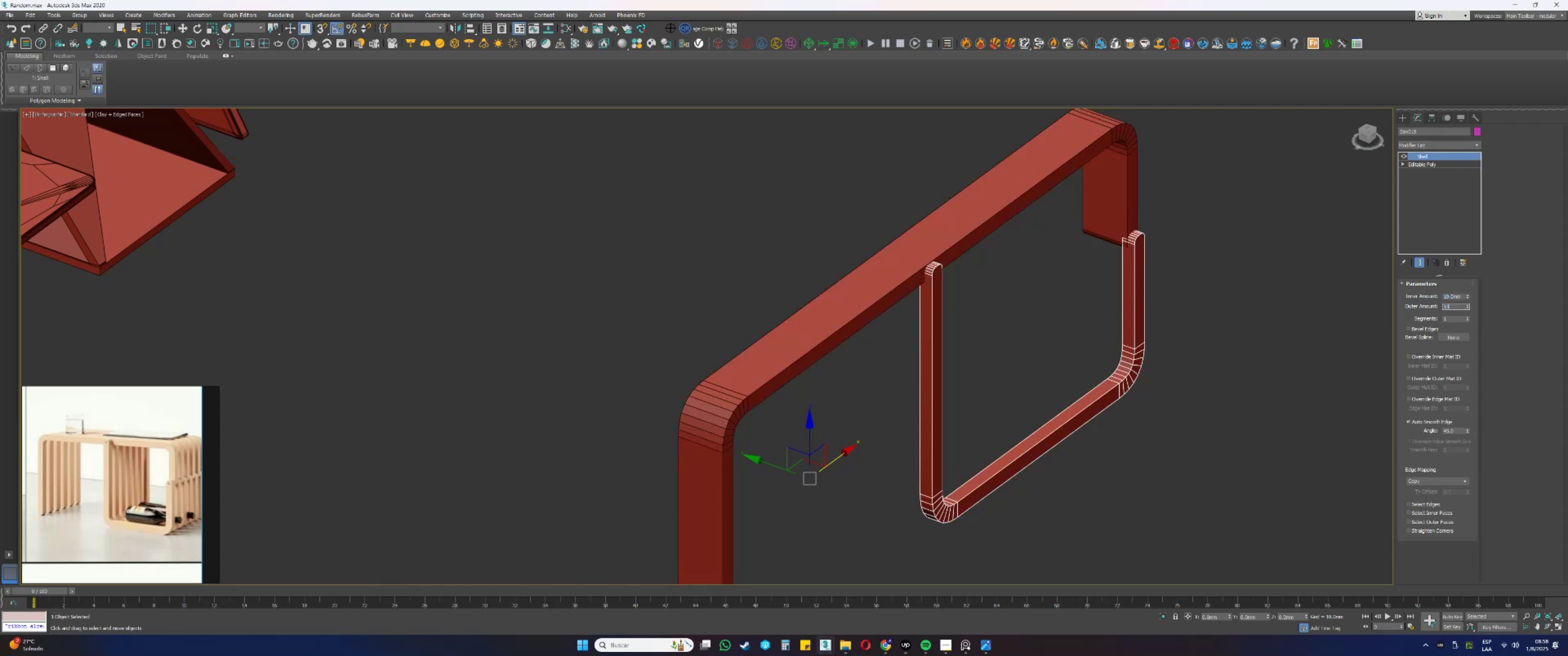 
key(NumpadEnter)
 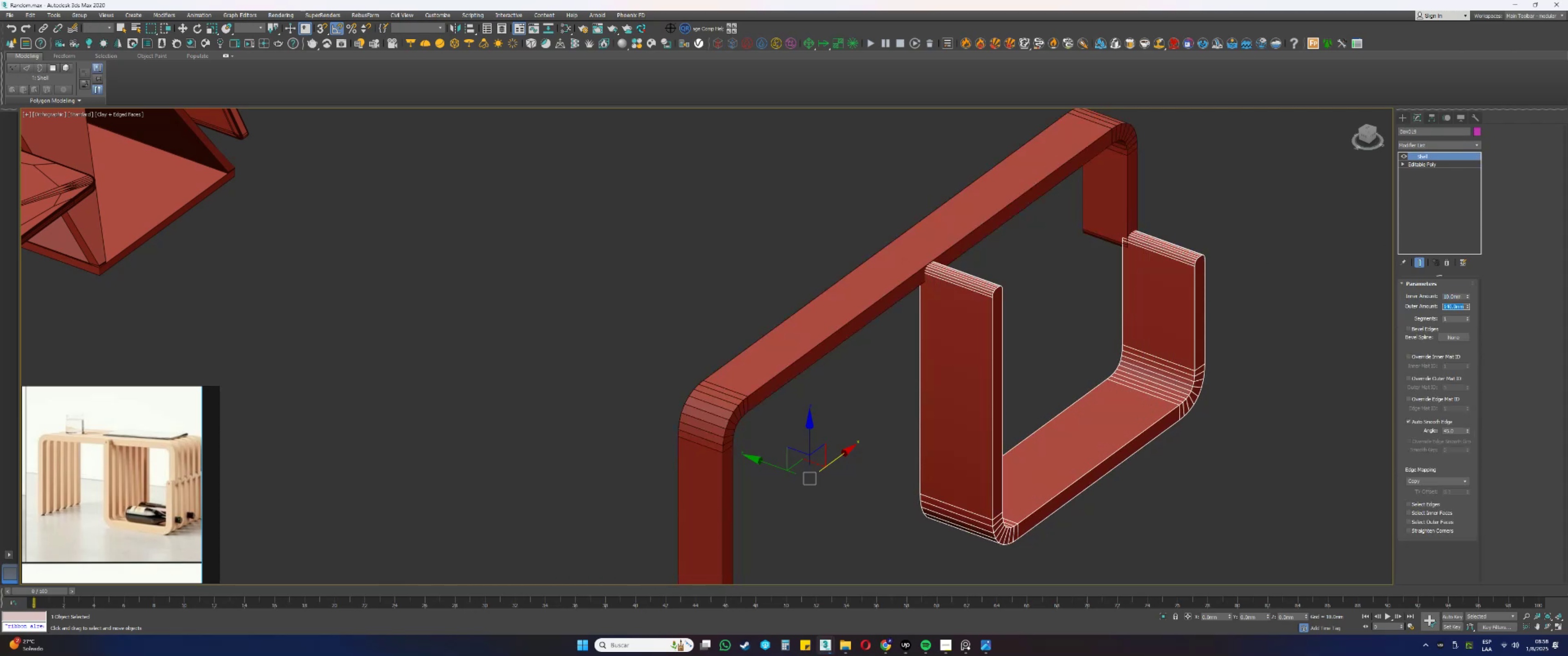 
key(Numpad1)
 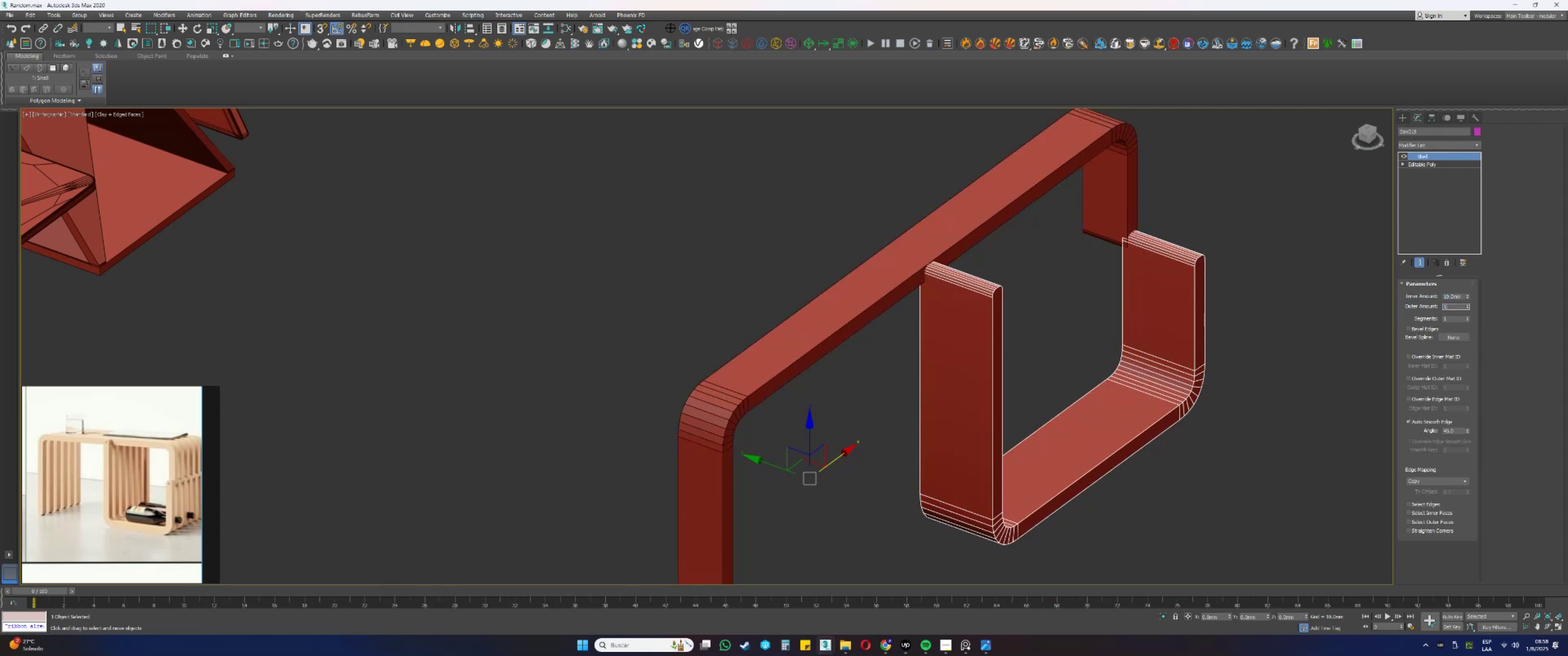 
key(NumpadEnter)
 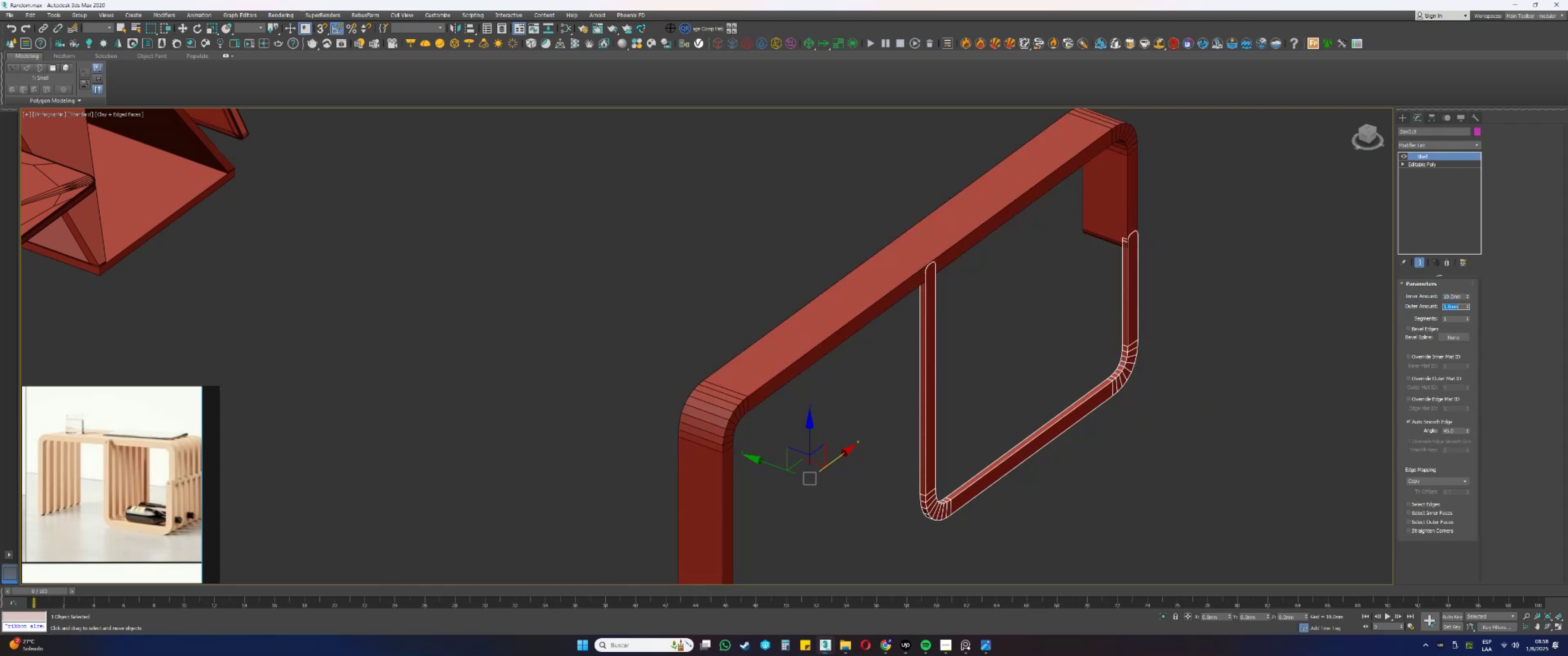 
key(Numpad1)
 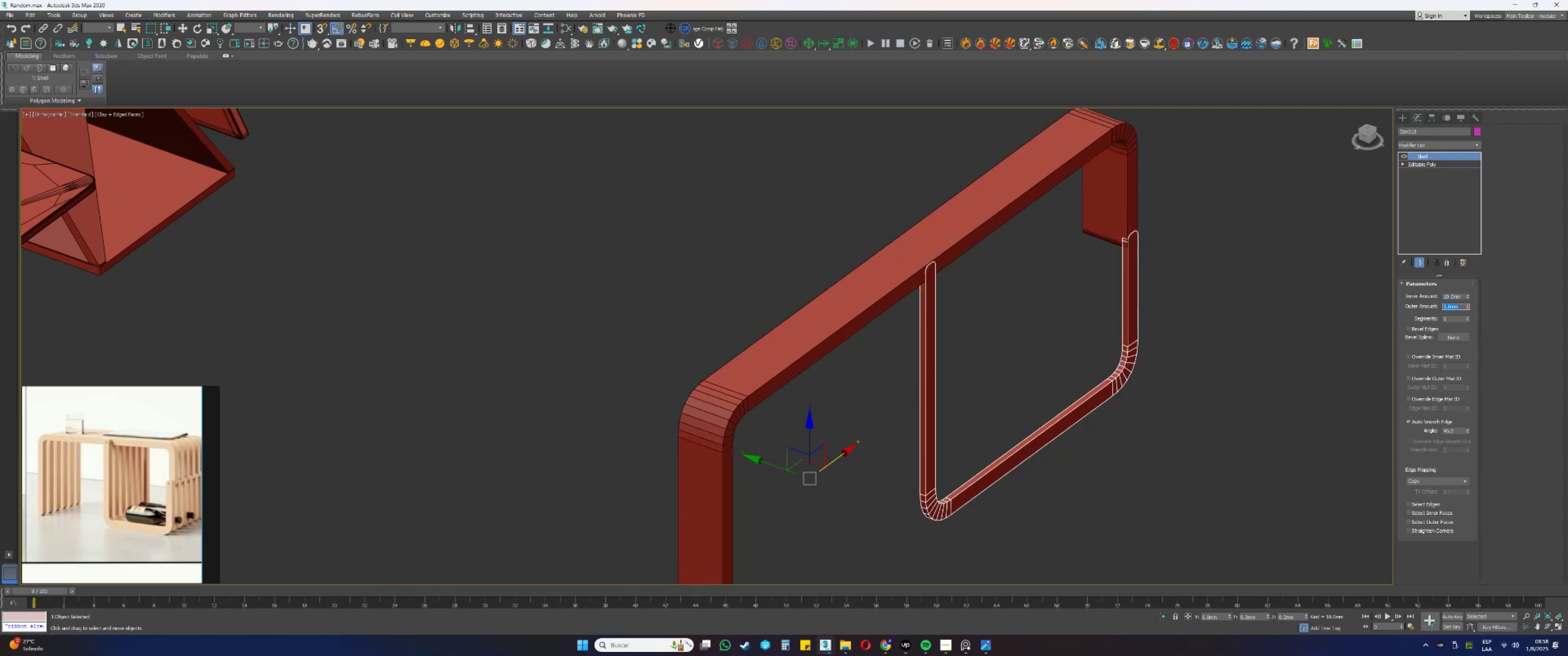 
key(Numpad0)
 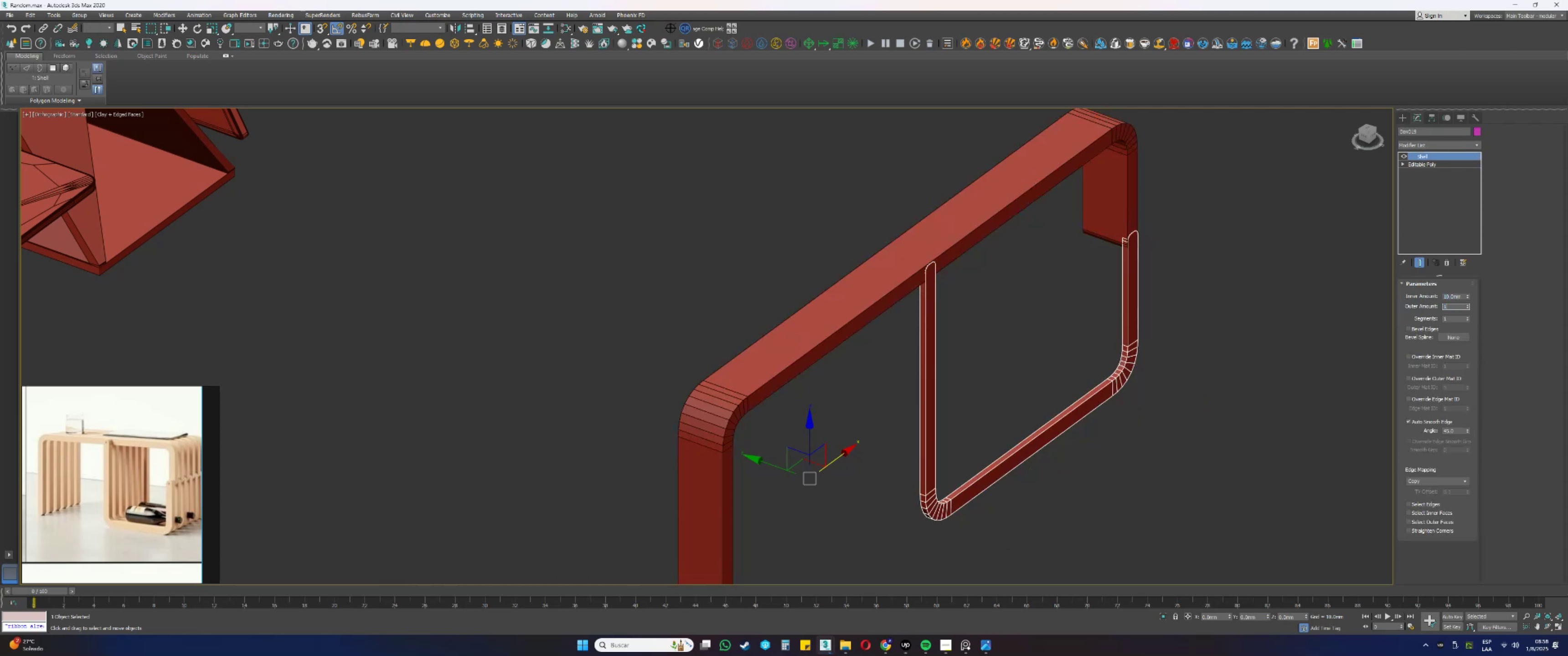 
key(NumpadEnter)
 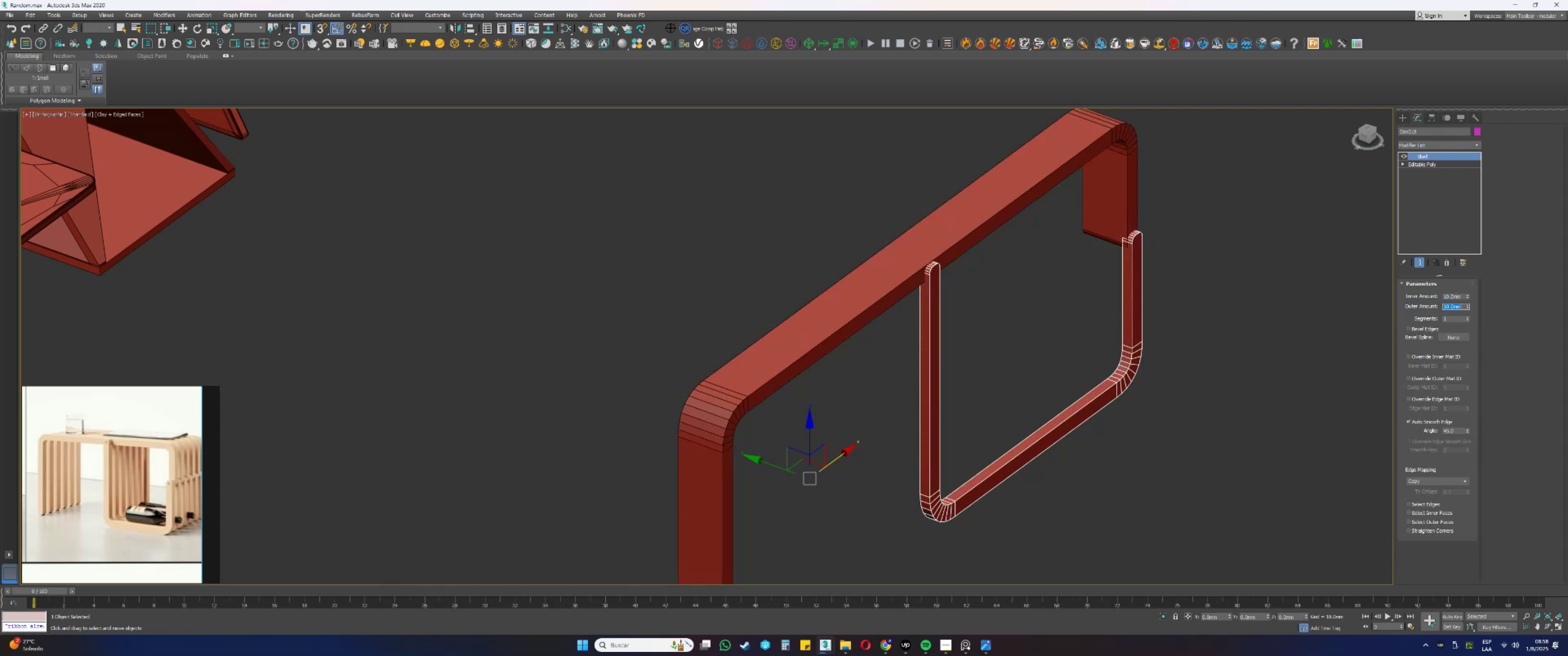 
key(NumpadEnter)
 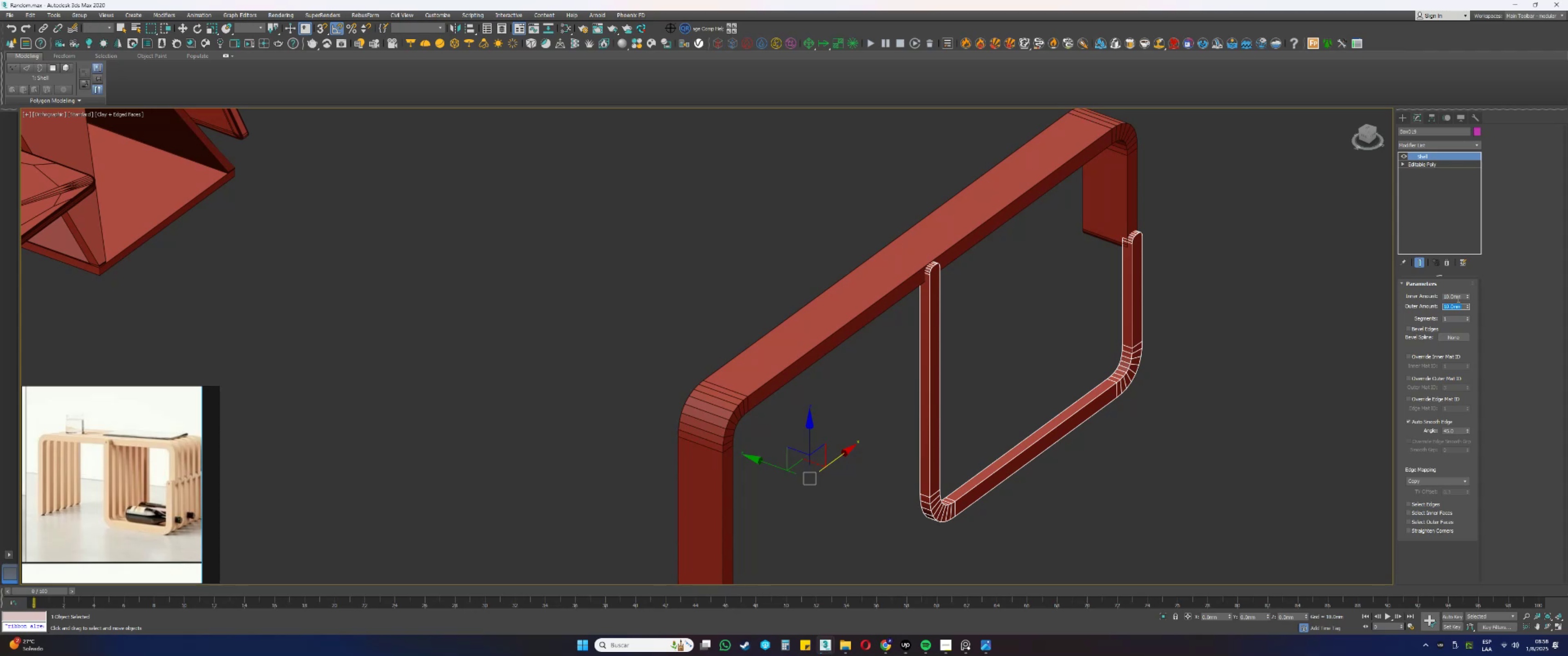 
double_click([1457, 298])
 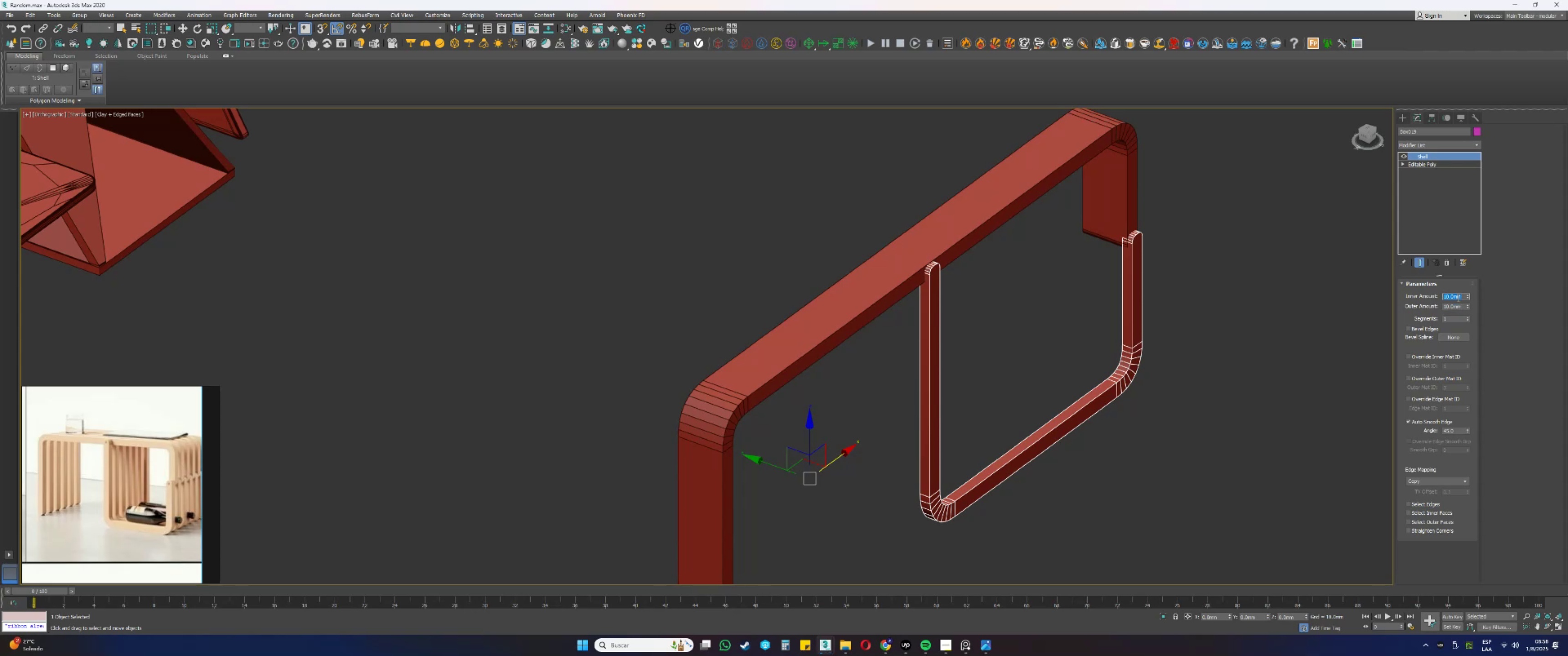 
key(Numpad1)
 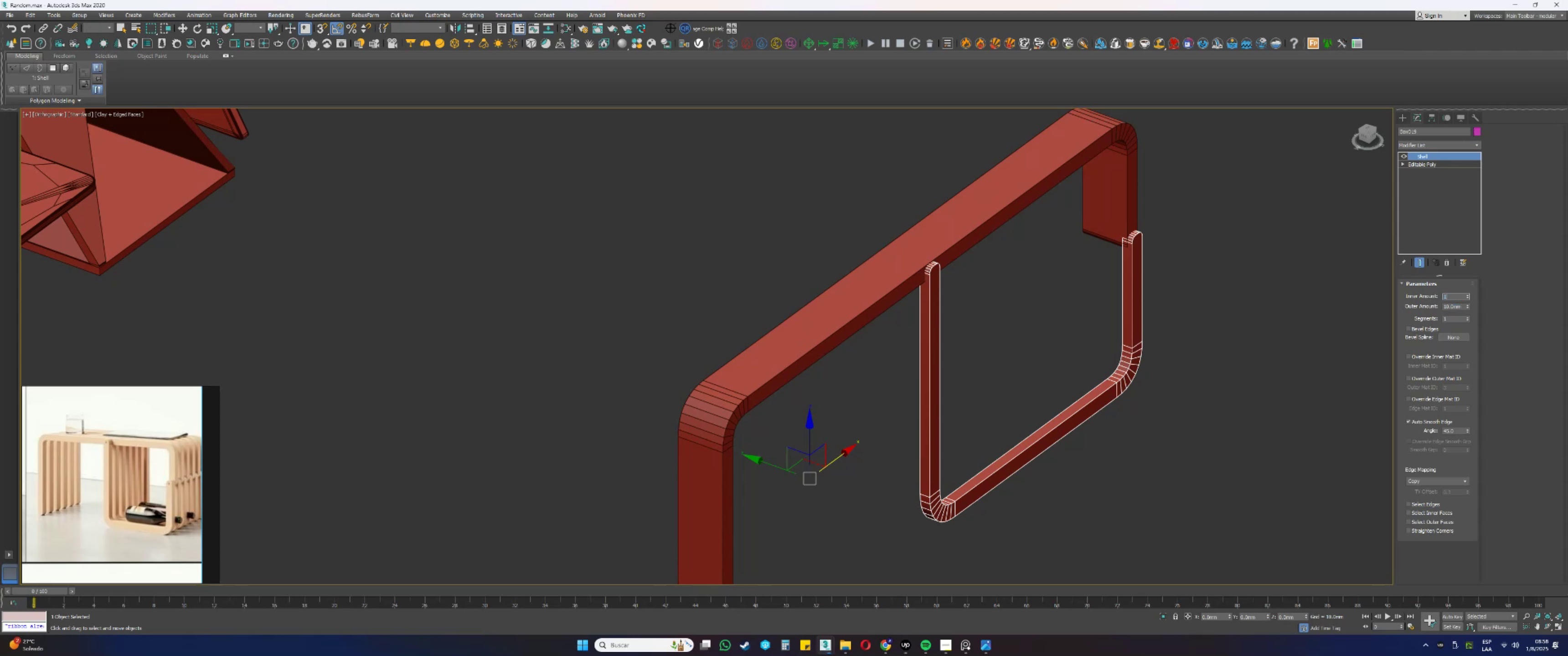 
key(Numpad2)
 